 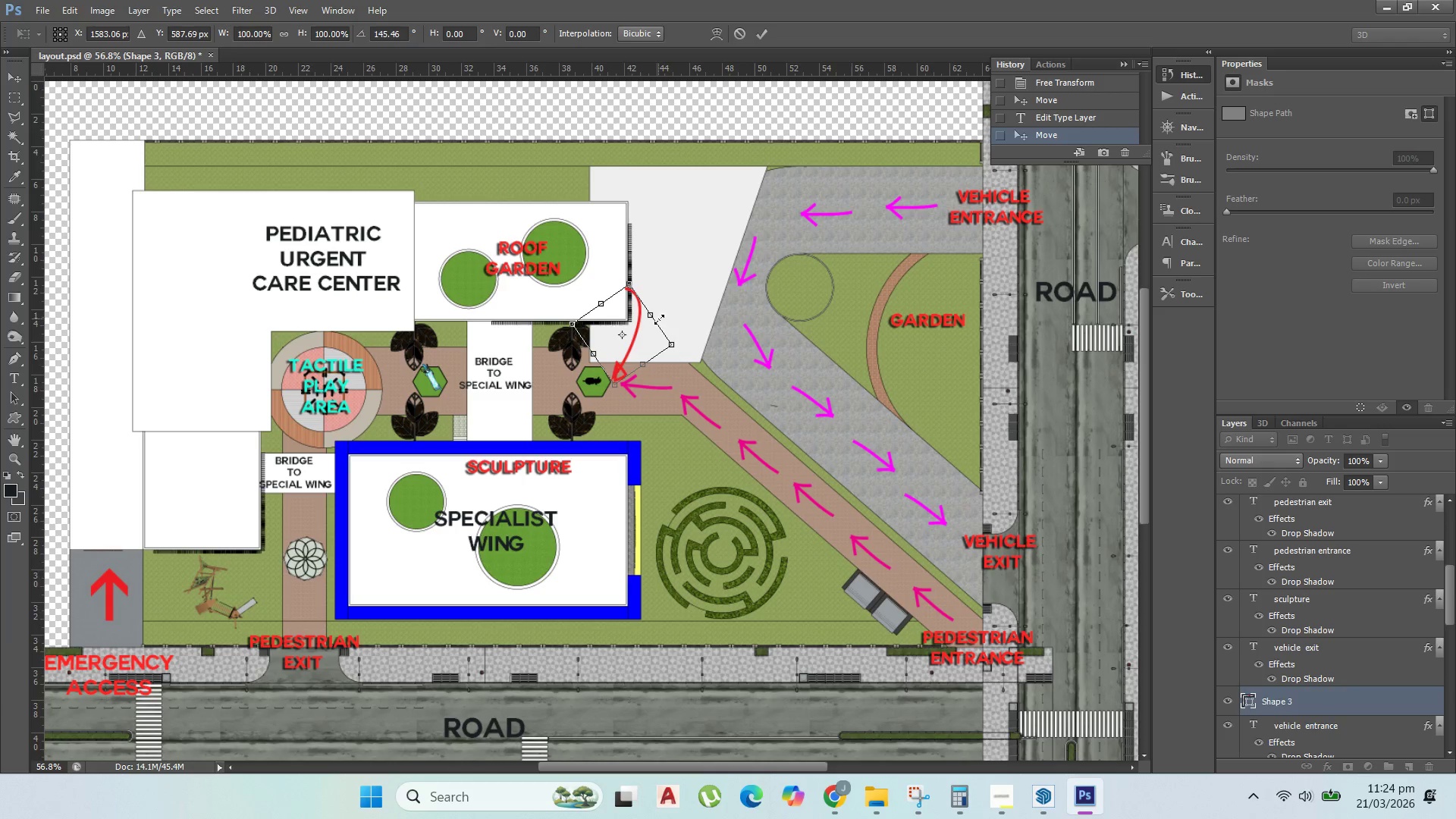 
left_click_drag(start_coordinate=[640, 350], to_coordinate=[610, 448])
 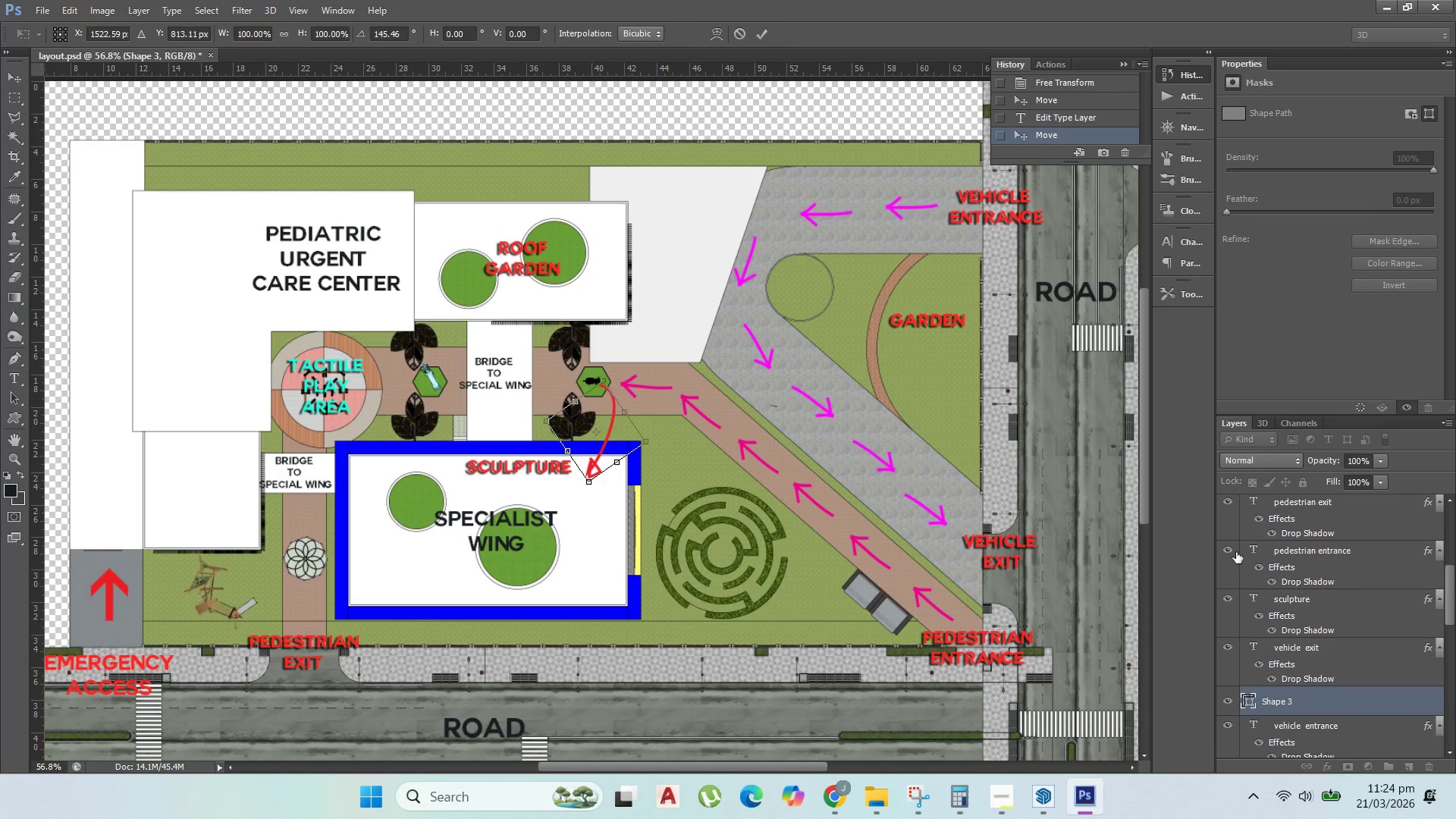 
scroll: coordinate [1331, 598], scroll_direction: up, amount: 6.0
 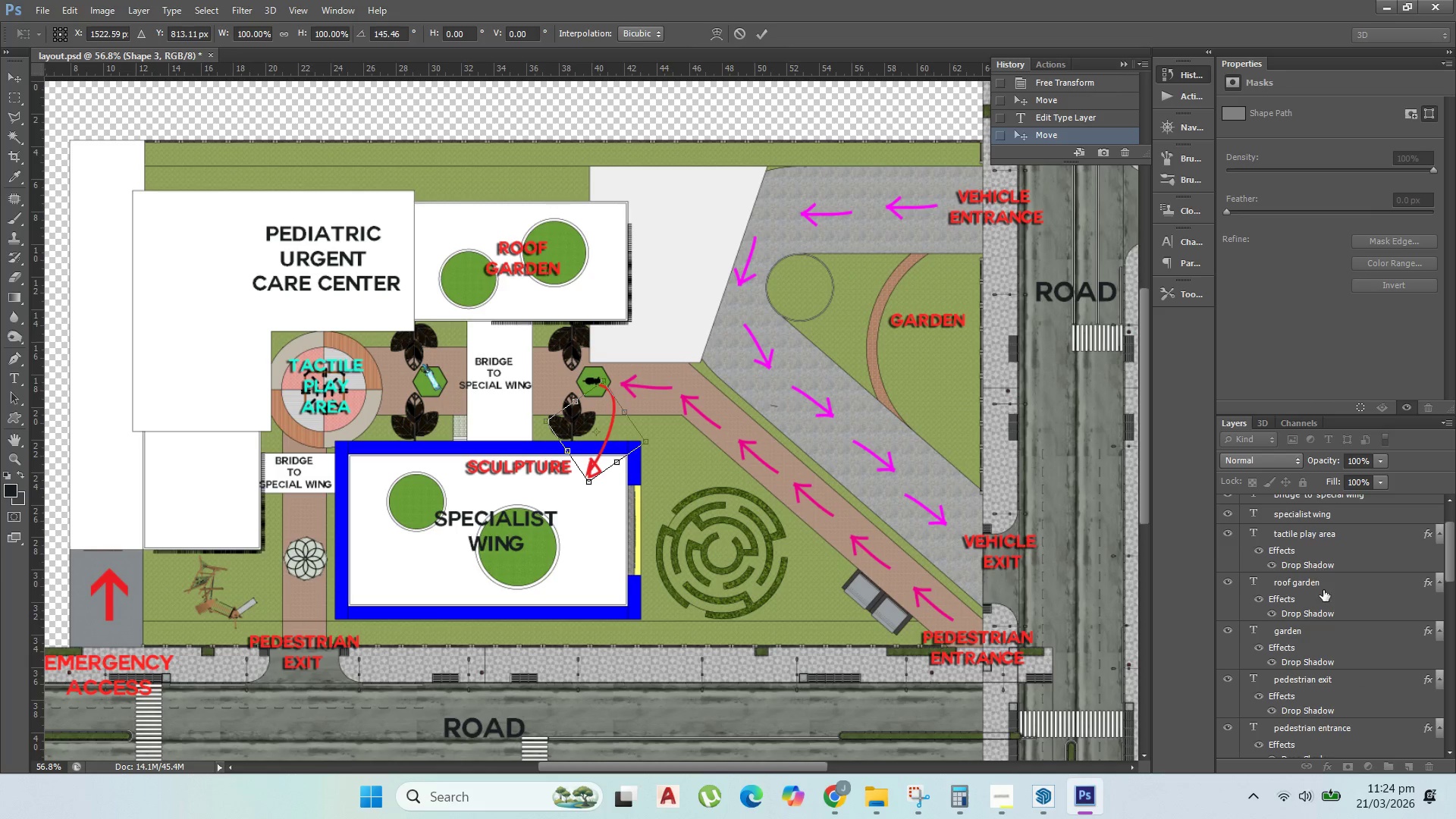 
left_click([1323, 582])
 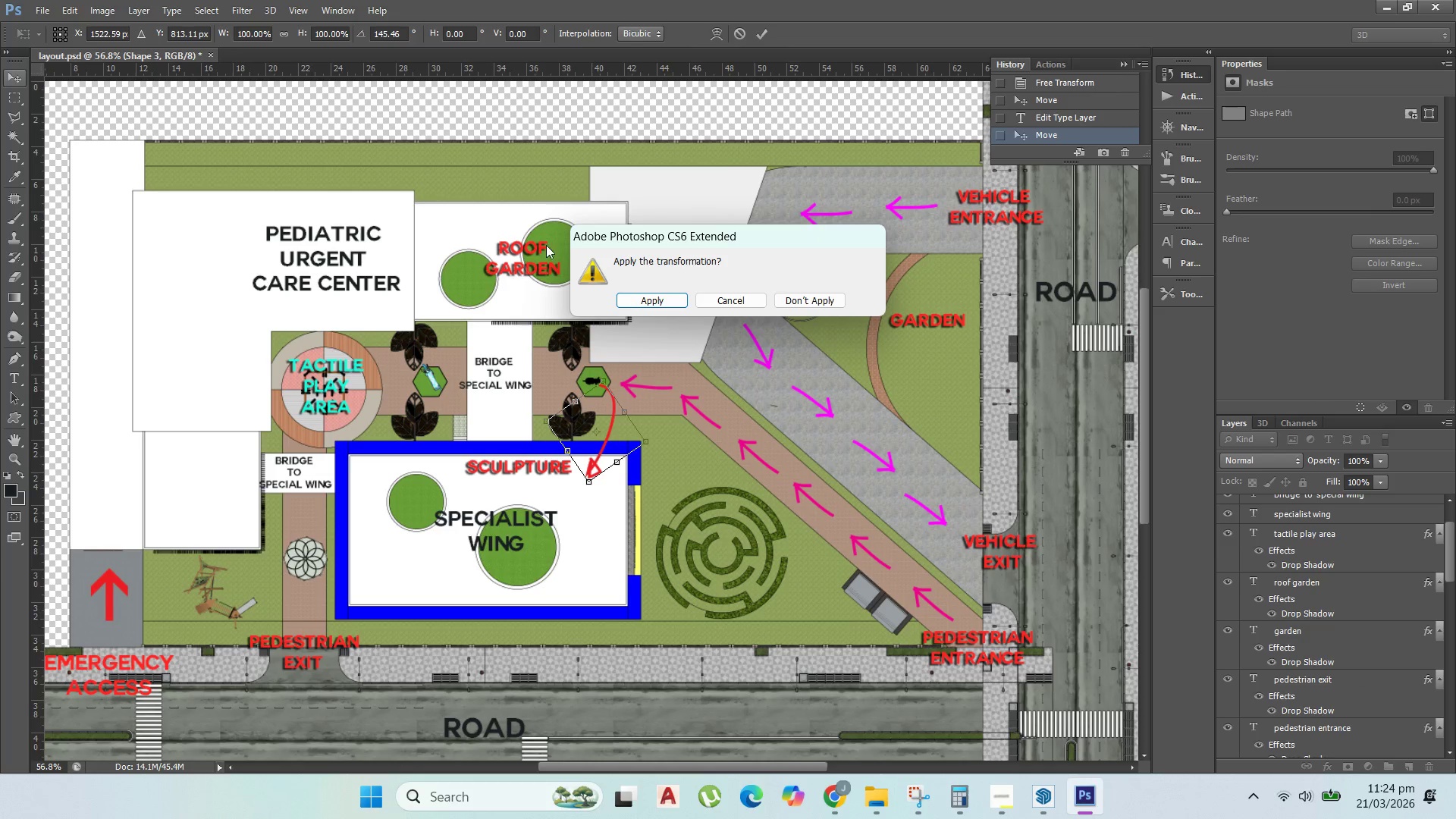 
left_click([632, 301])
 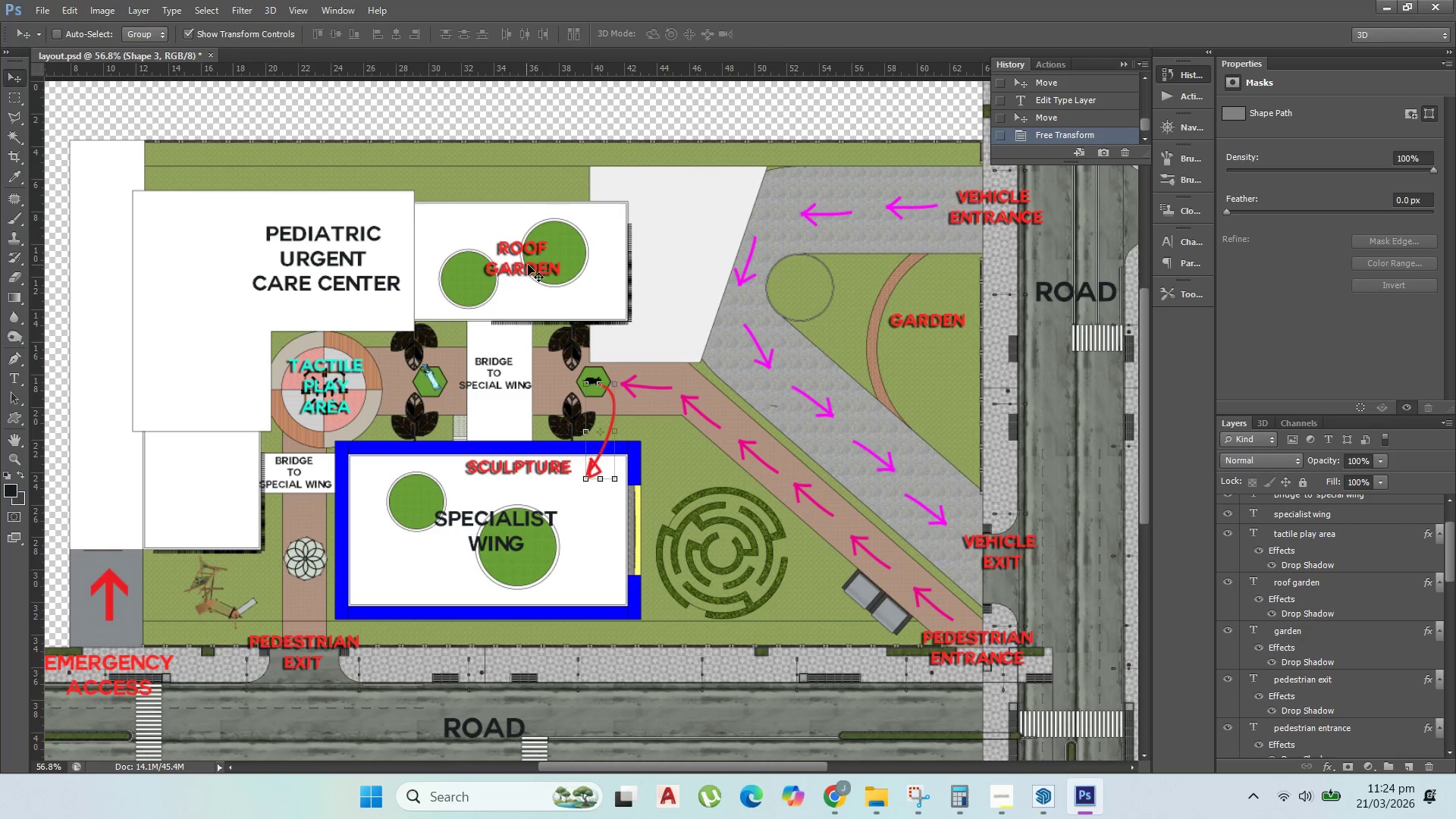 
left_click([540, 266])
 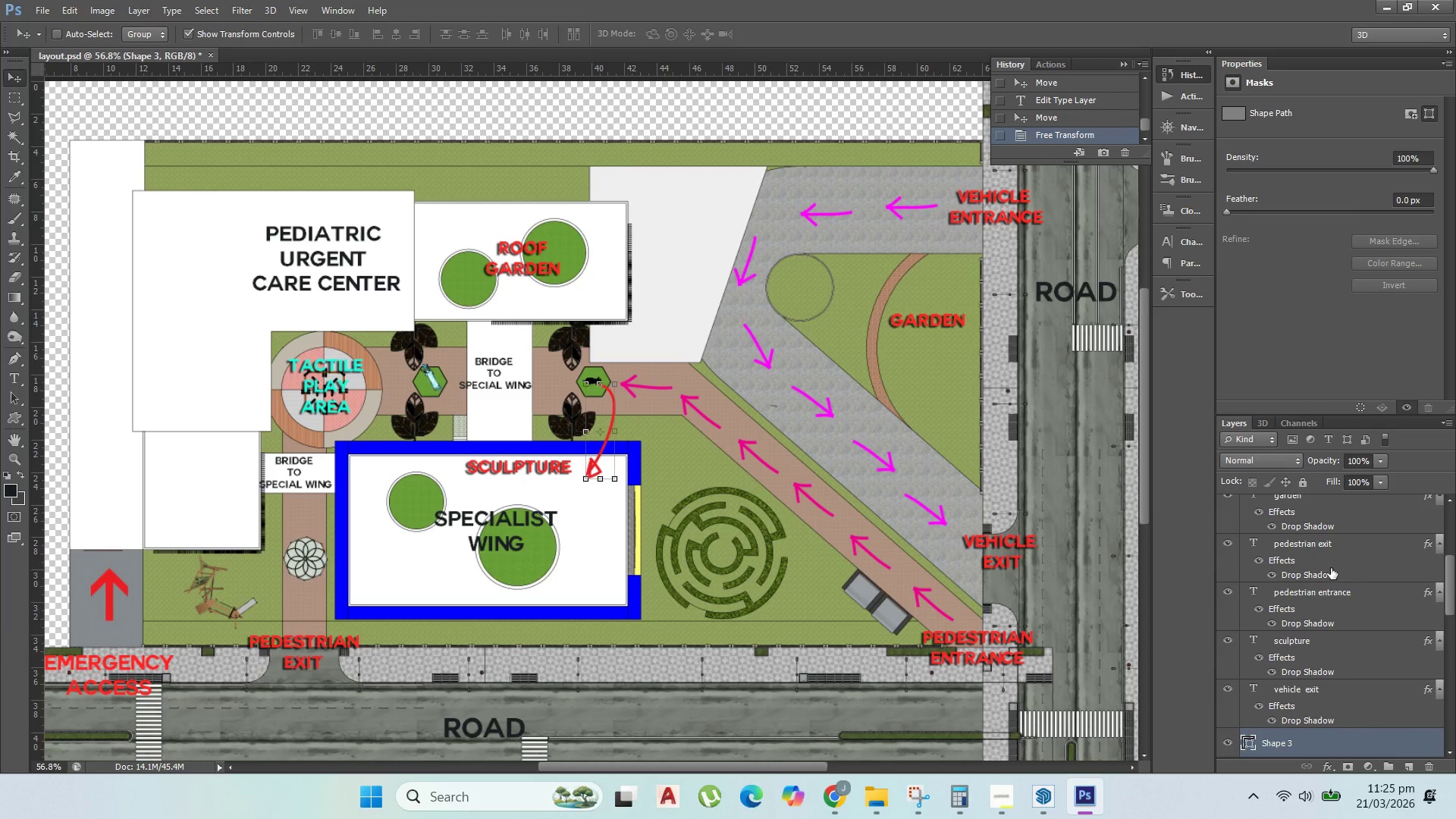 
scroll: coordinate [1347, 591], scroll_direction: up, amount: 3.0
 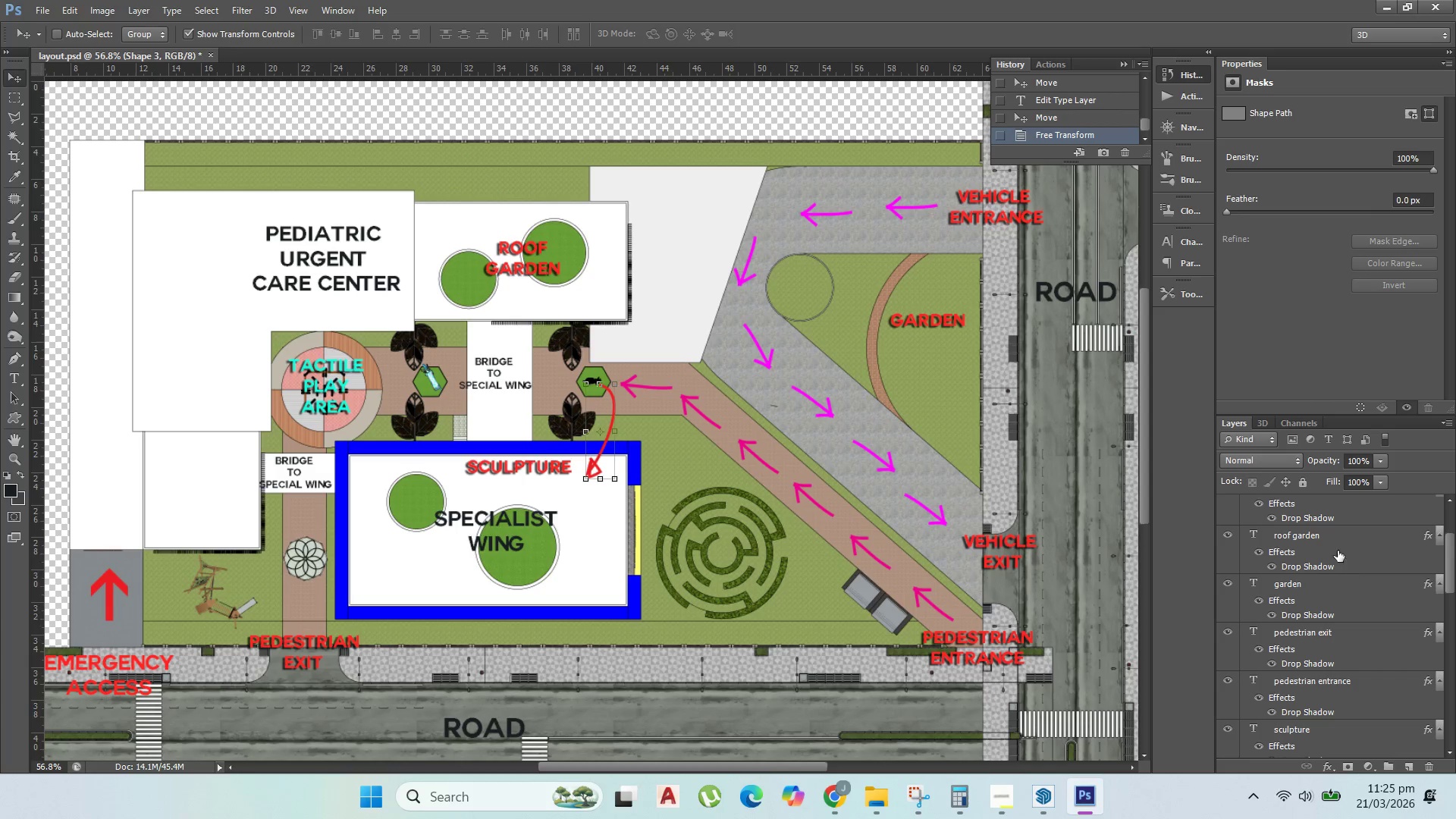 
left_click_drag(start_coordinate=[1334, 537], to_coordinate=[1332, 533])
 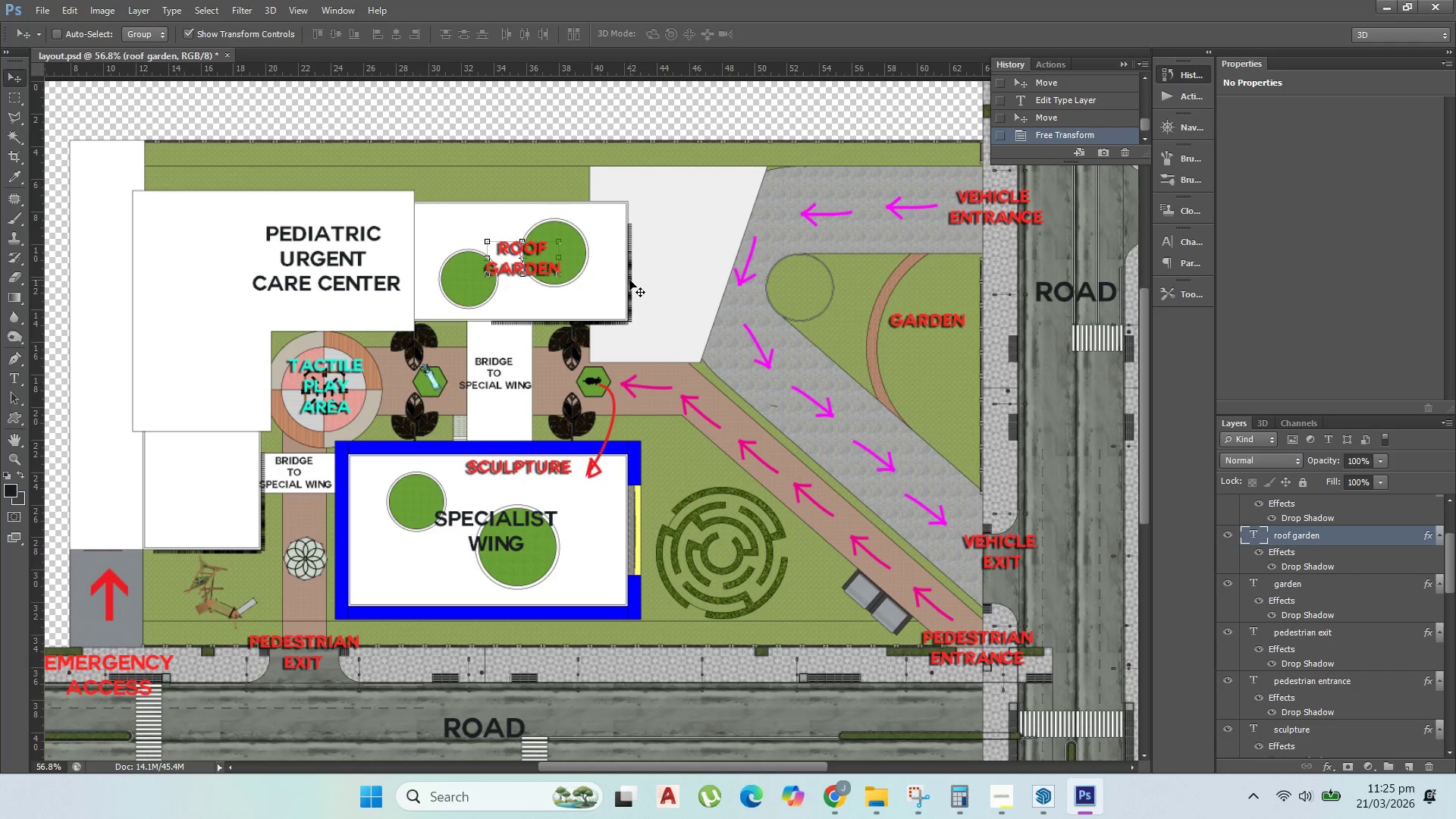 
hold_key(key=AltLeft, duration=0.97)
left_click_drag(start_coordinate=[541, 266], to_coordinate=[706, 247])
 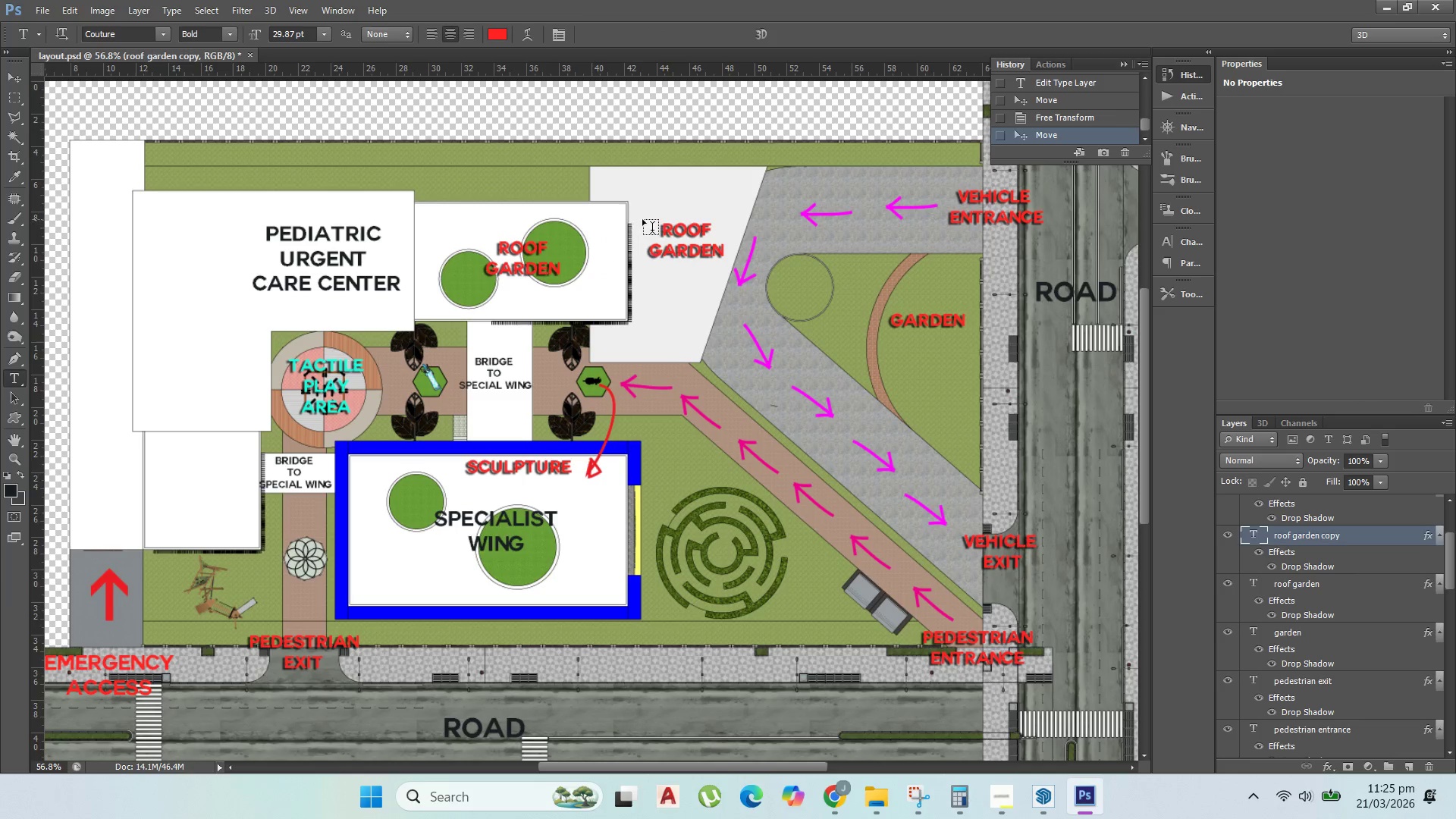 
double_click([660, 223])
 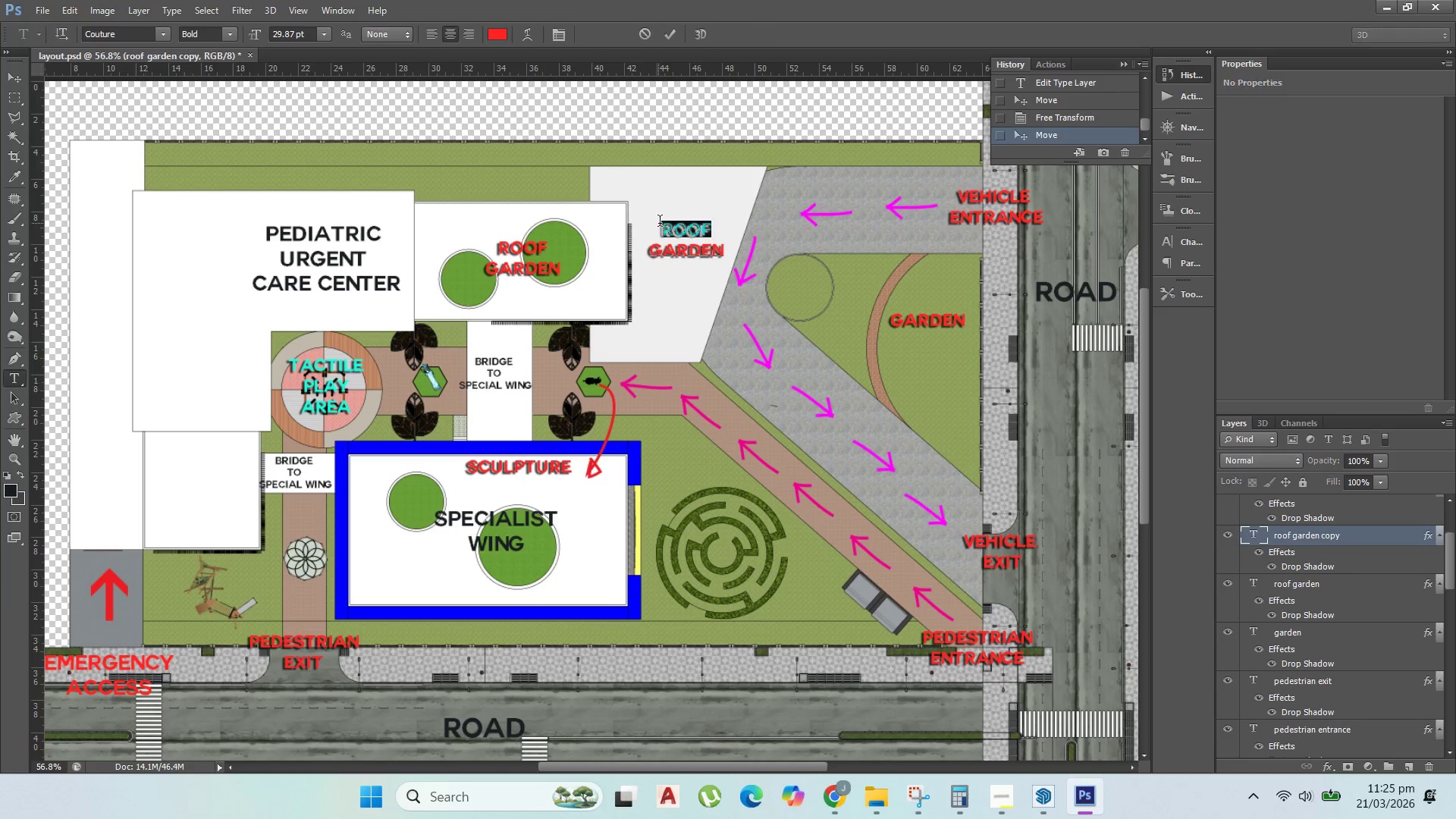 
triple_click([660, 223])
 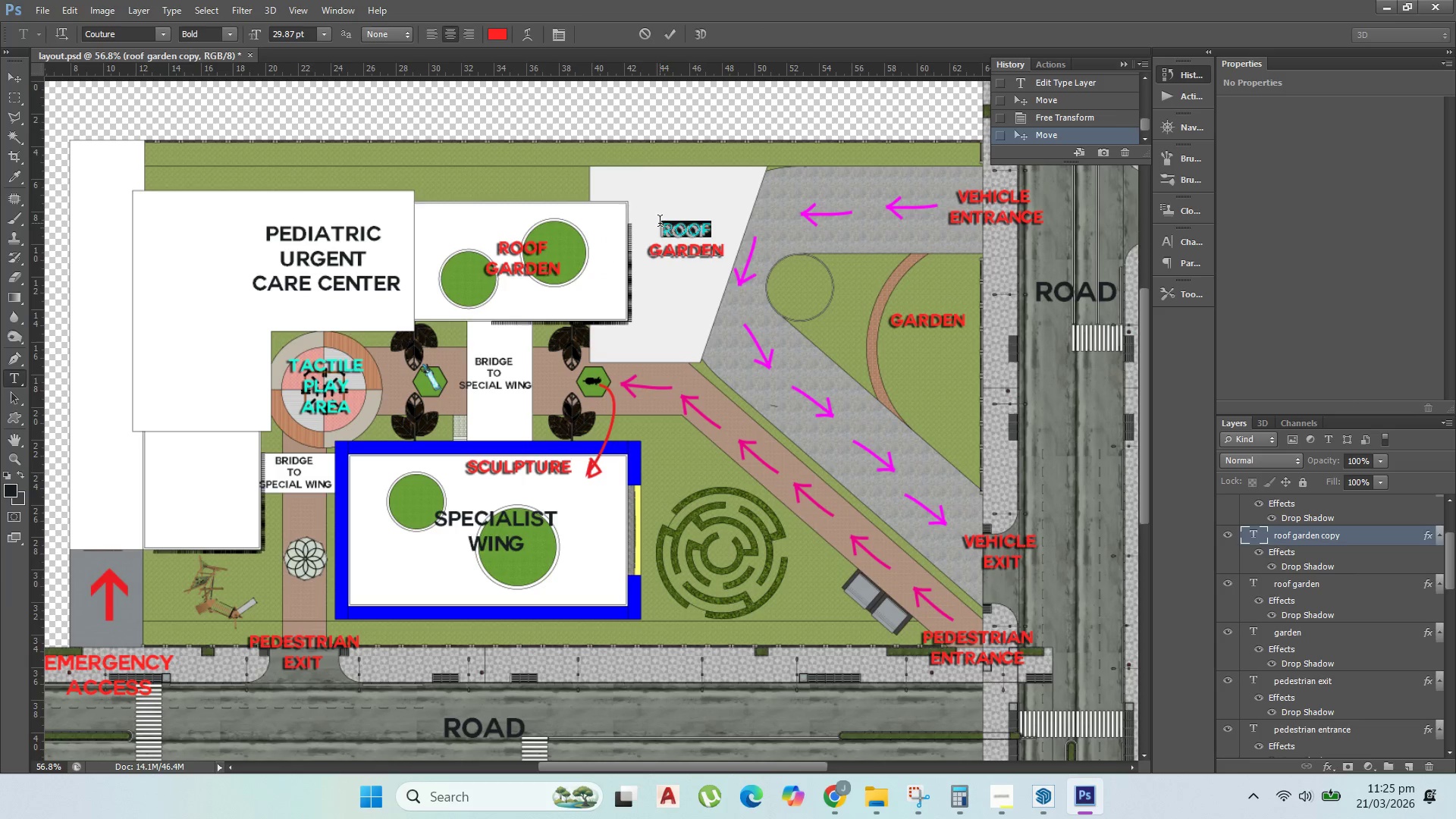 
triple_click([660, 223])
 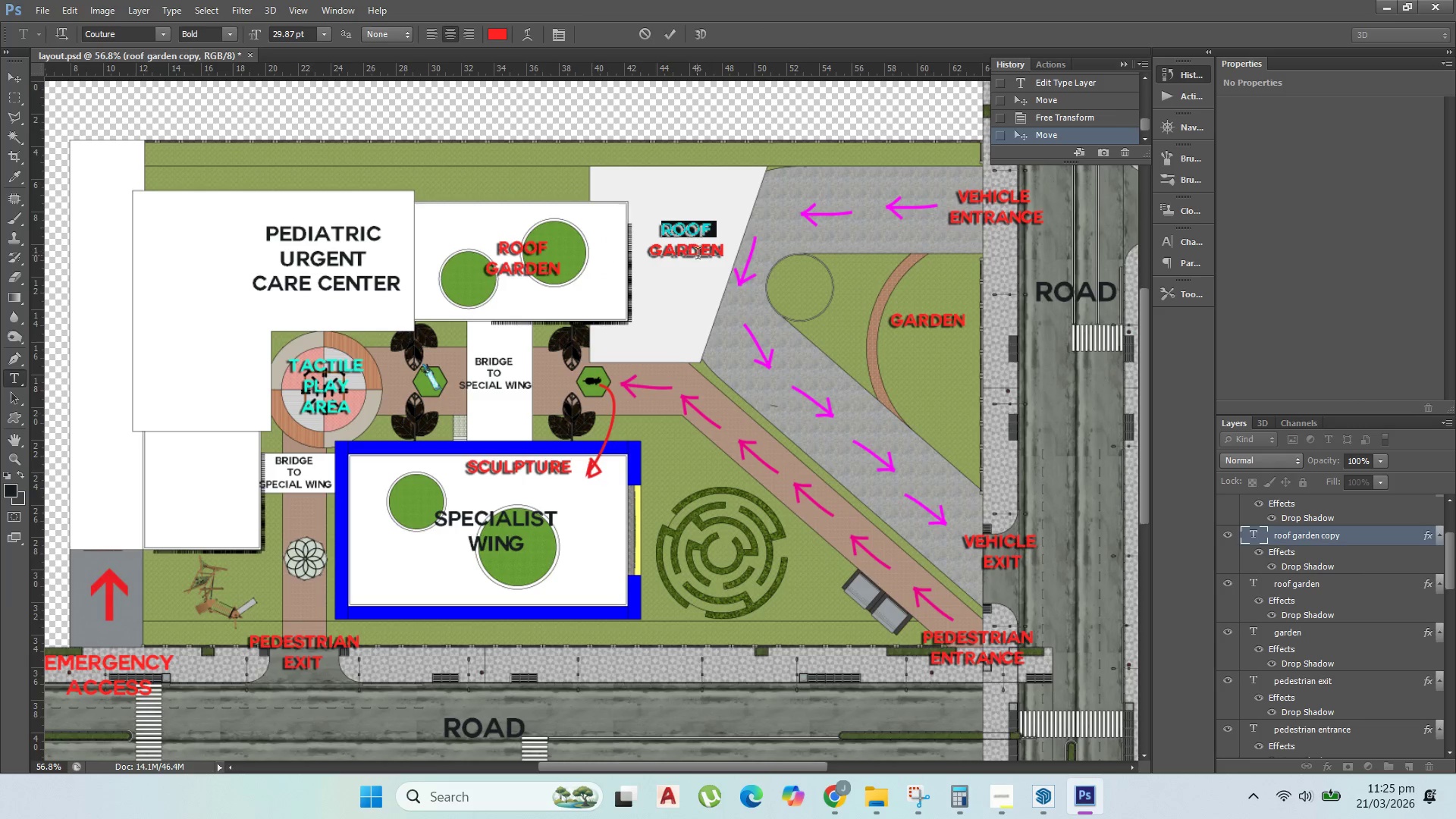 
left_click([701, 260])
 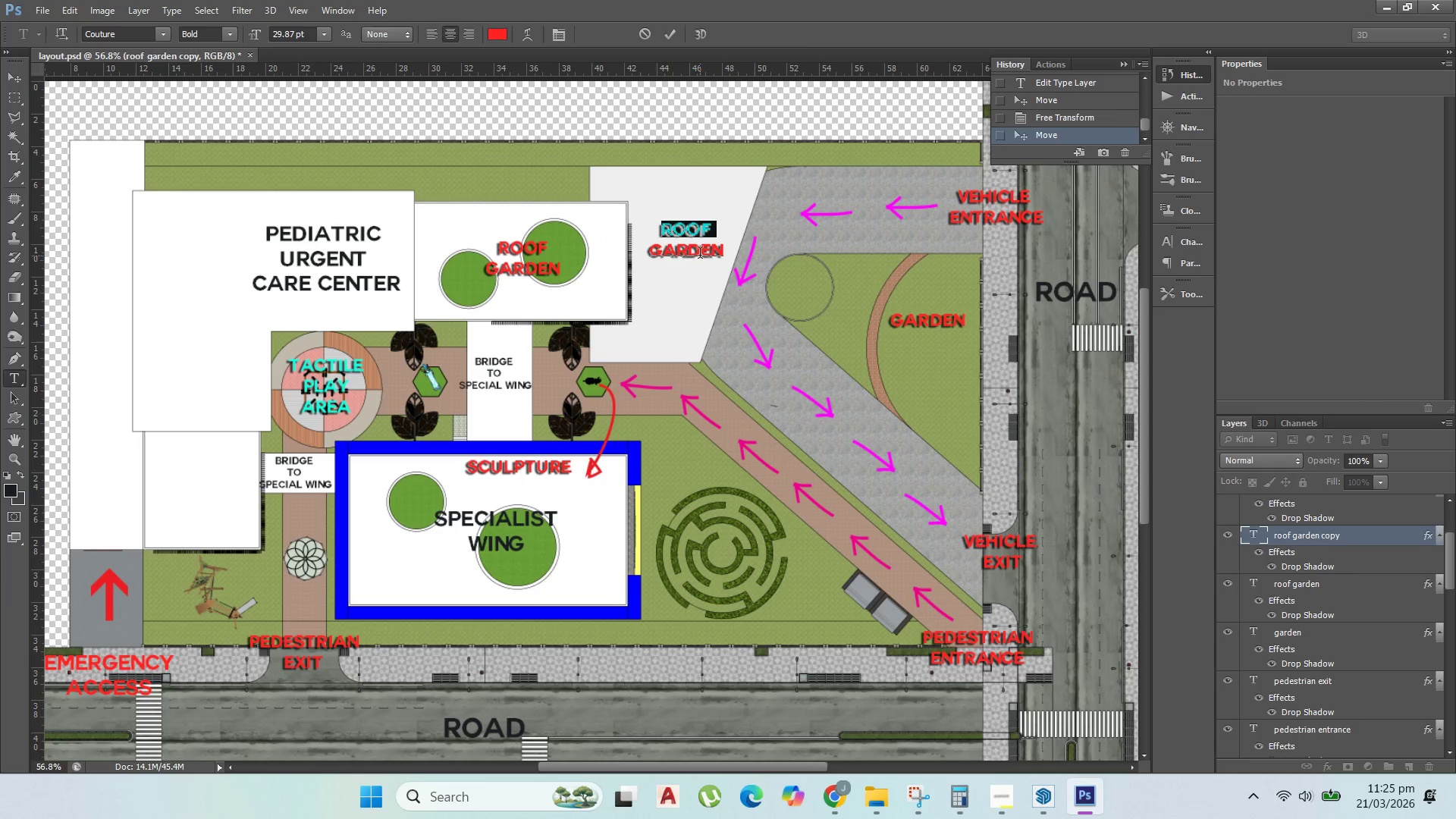 
left_click([700, 253])
 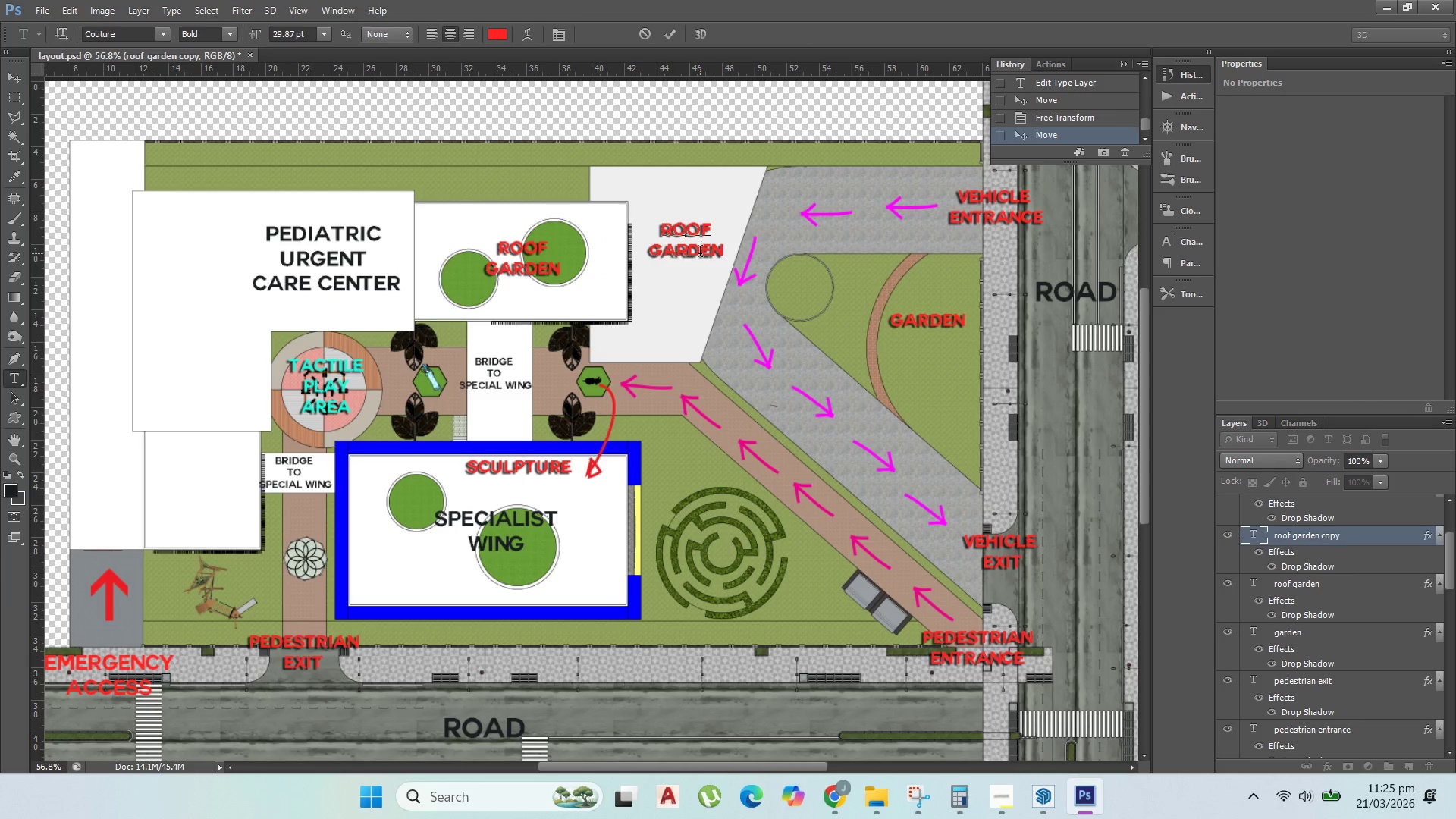 
key(Control+A)
 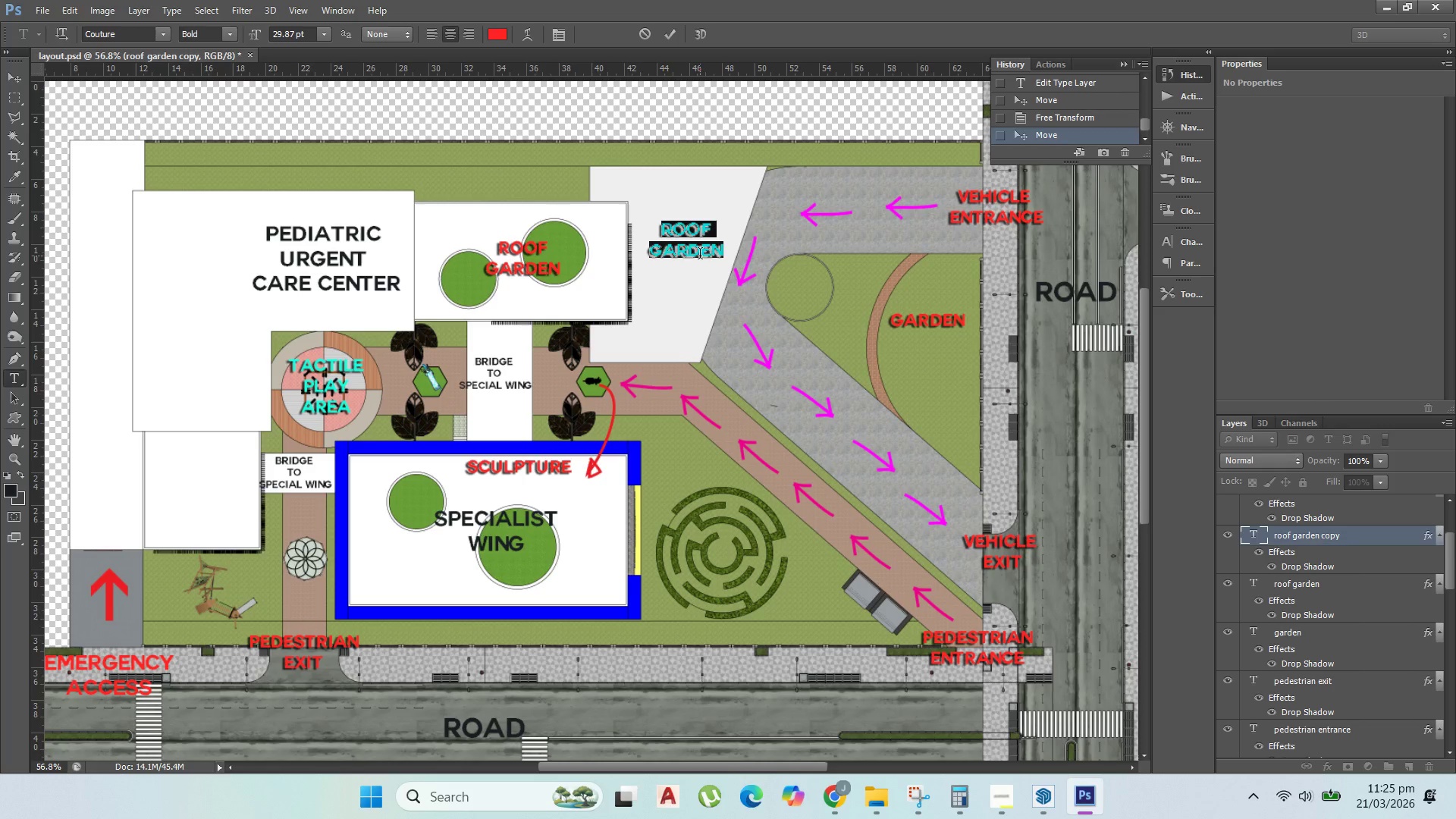 
type(roo)
key(Backspace)
key(Backspace)
key(Backspace)
type(drop off/main entrance)
 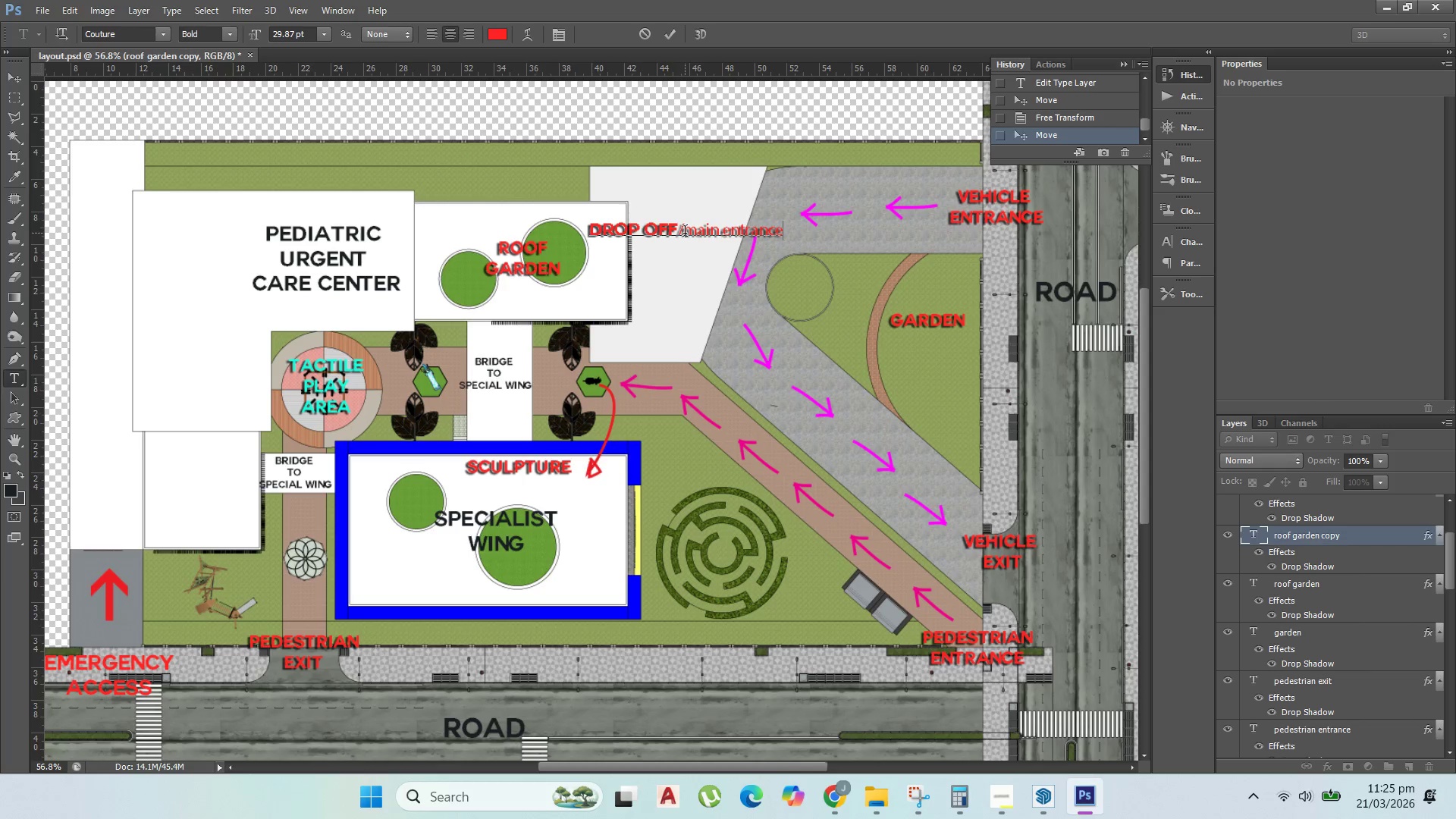 
left_click_drag(start_coordinate=[682, 231], to_coordinate=[797, 231])
 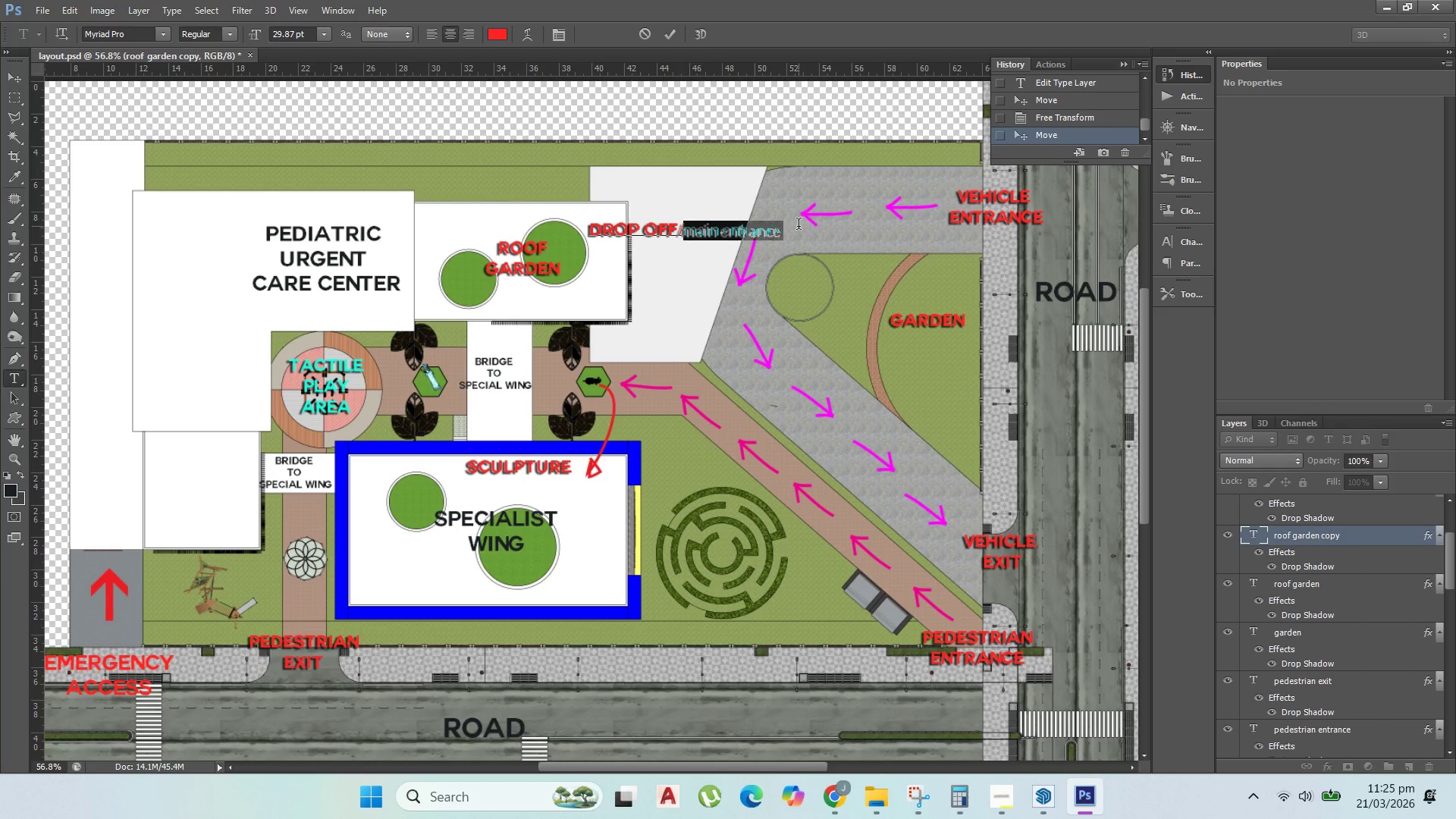 
key(Backspace)
key(Backspace)
key(Backspace)
type(f /)
key(Backspace)
type(/ MAIN ENTRANCE)
 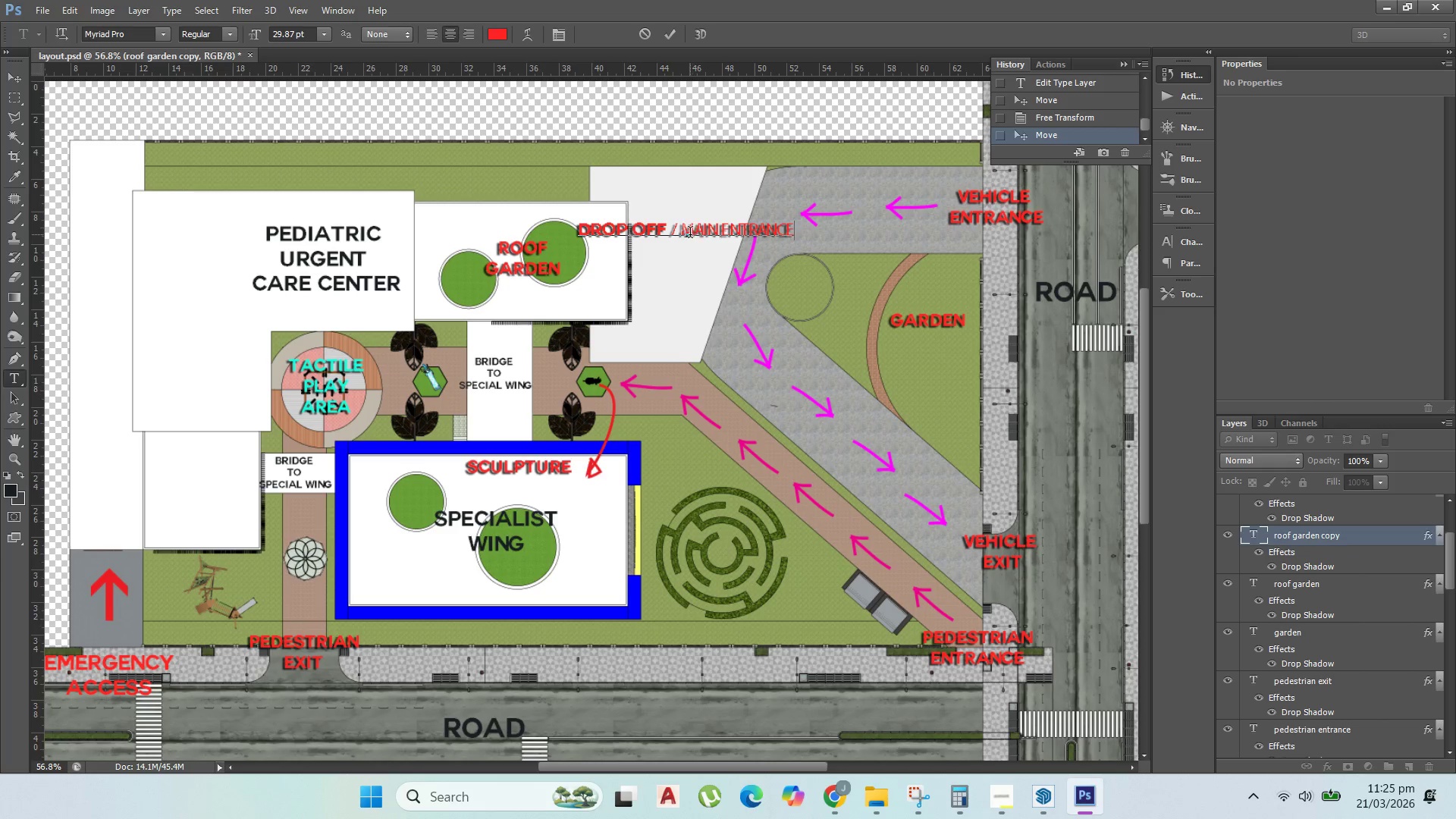 
left_click([670, 232])
 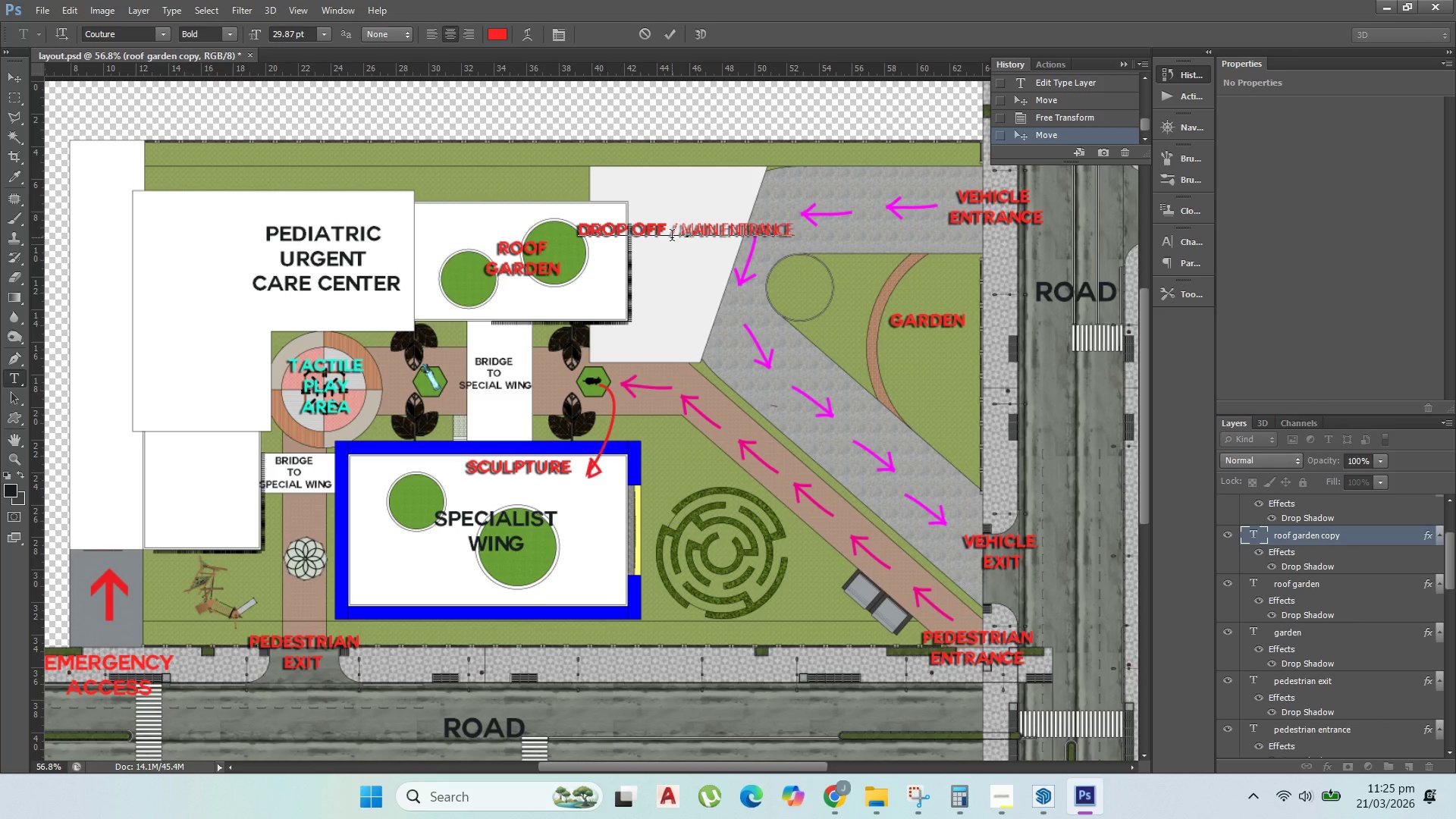 
key(Enter)
 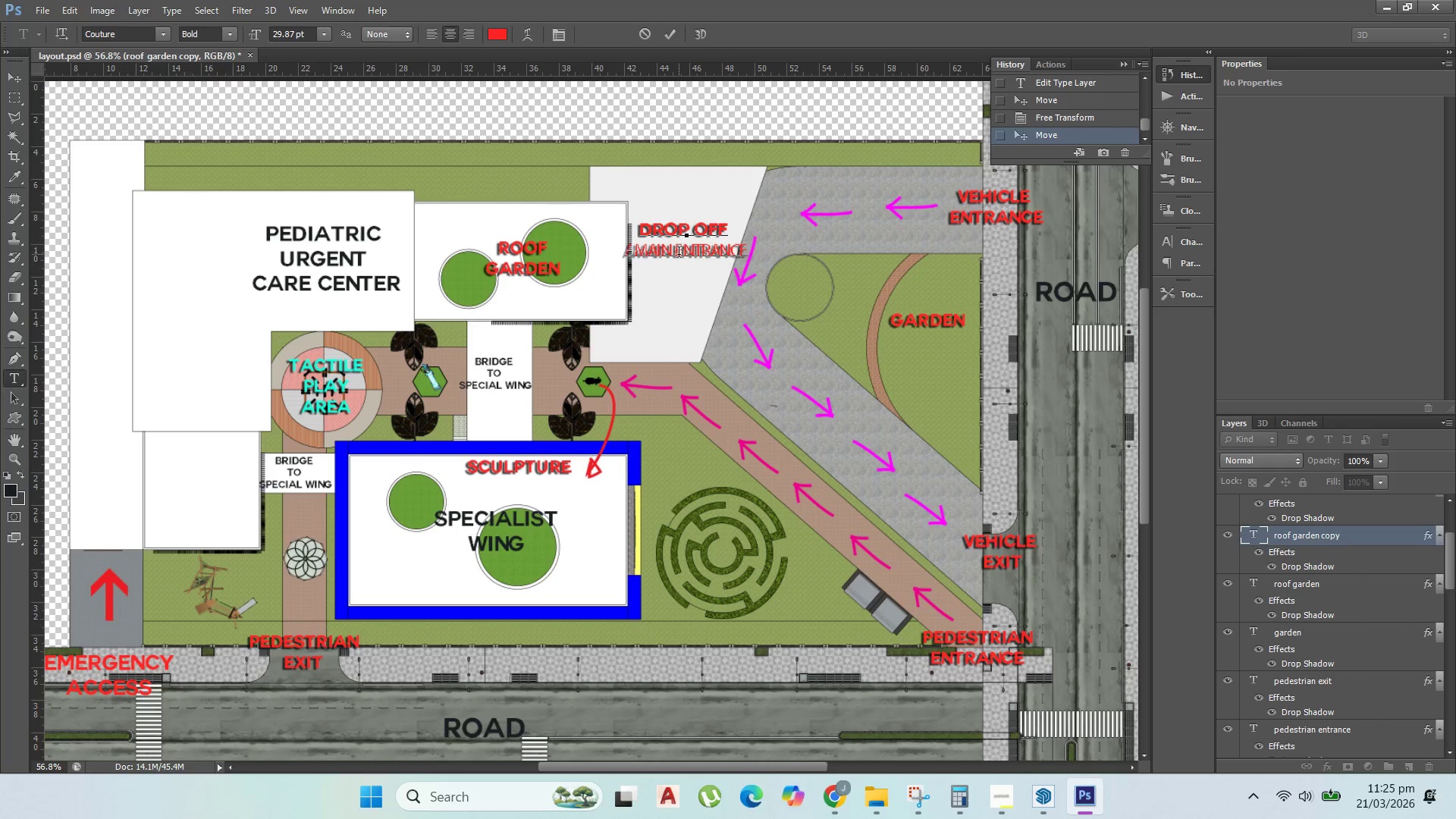 
left_click([679, 255])
 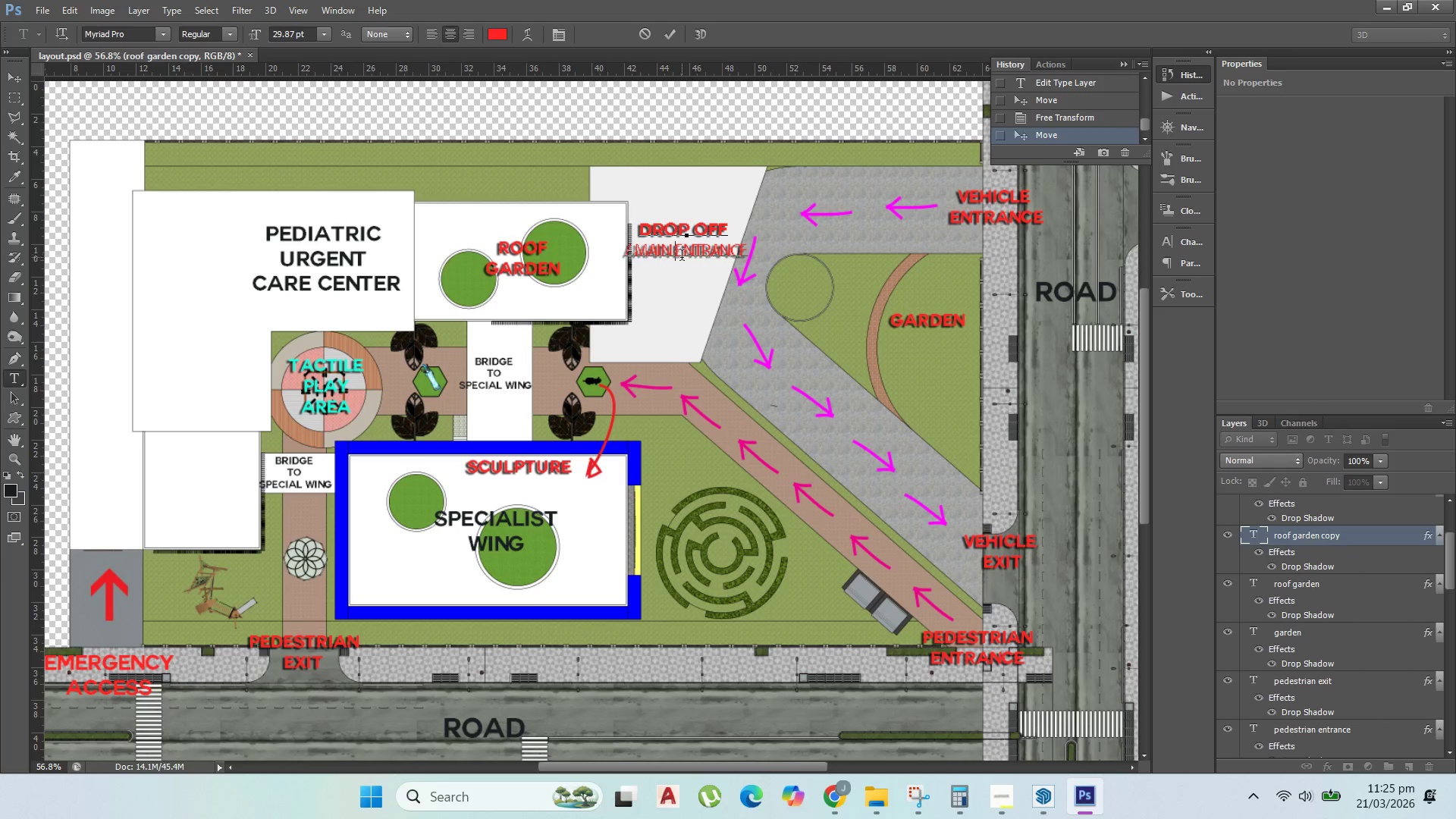 
key(Control+A)
 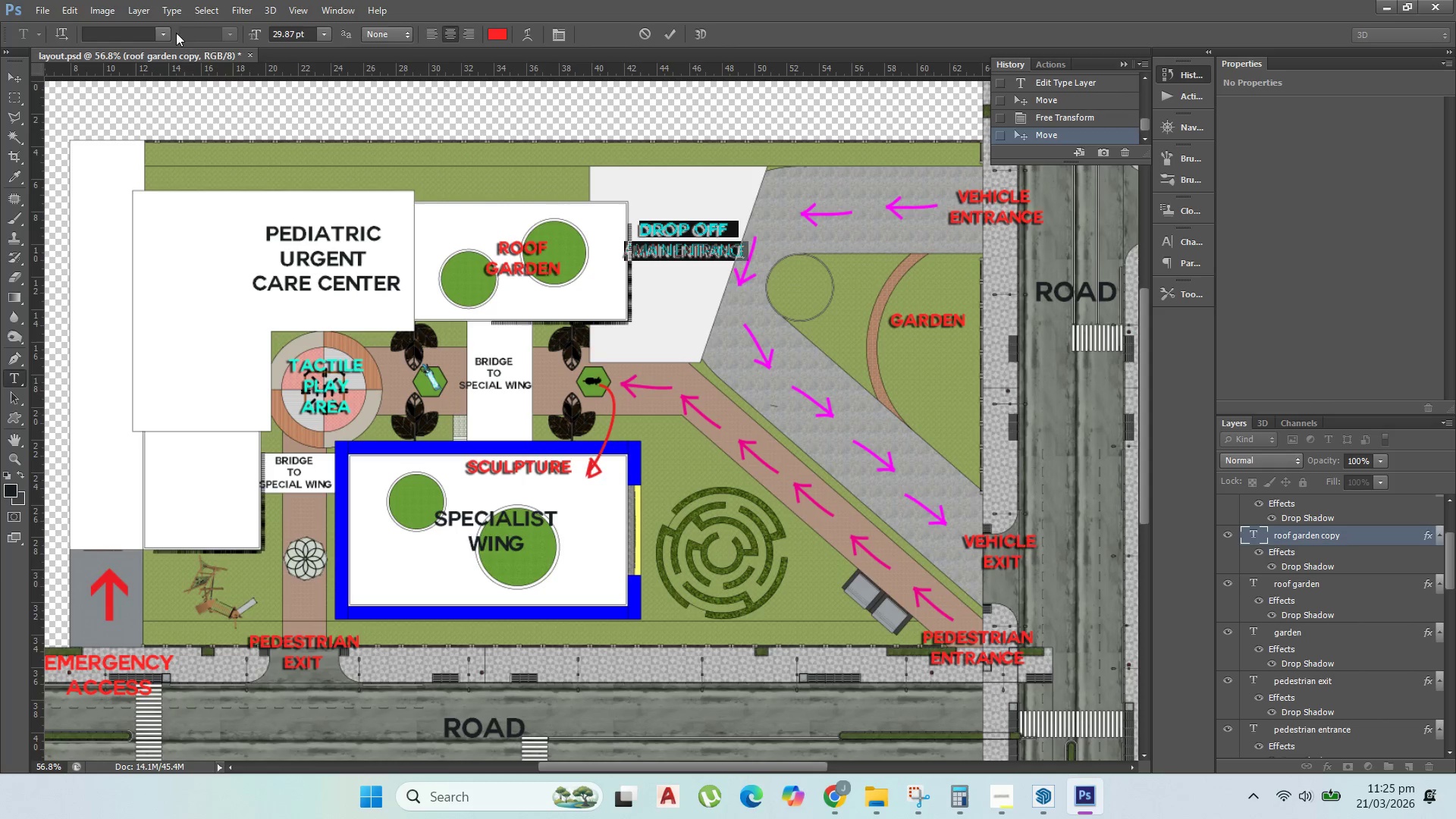 
left_click([158, 35])
 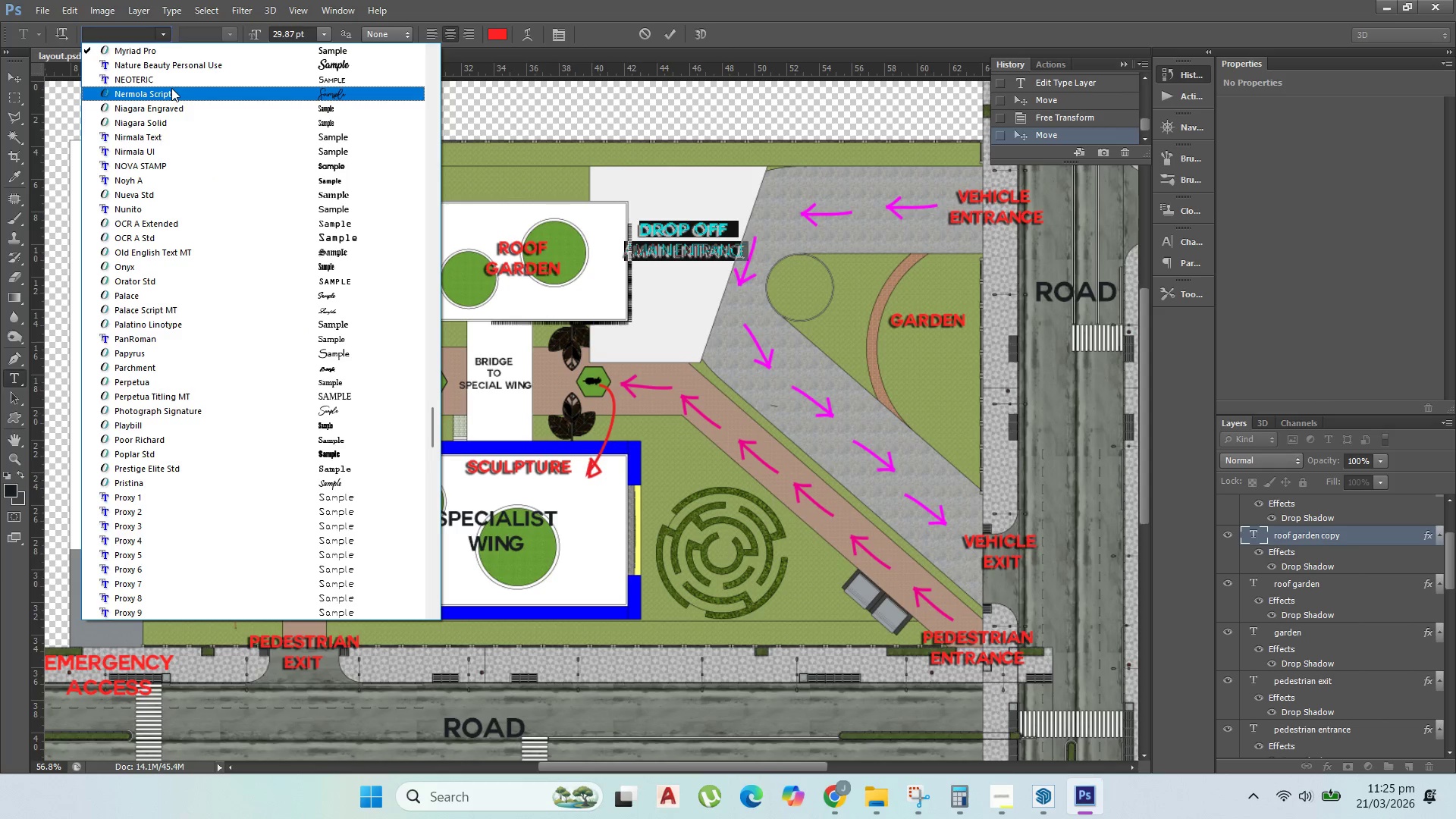 
scroll: coordinate [351, 150], scroll_direction: up, amount: 5.0
 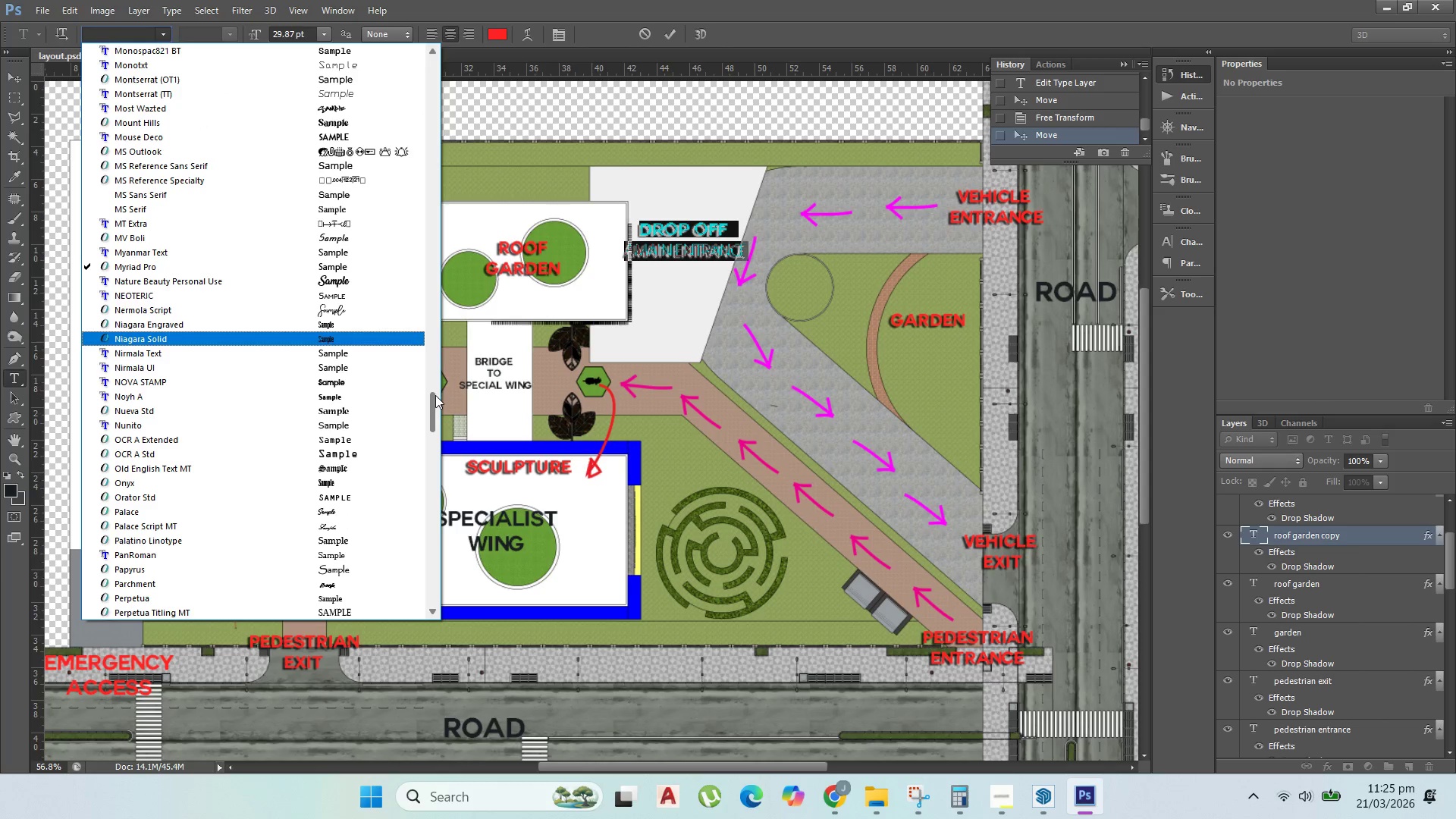 
left_click_drag(start_coordinate=[434, 399], to_coordinate=[419, 27])
 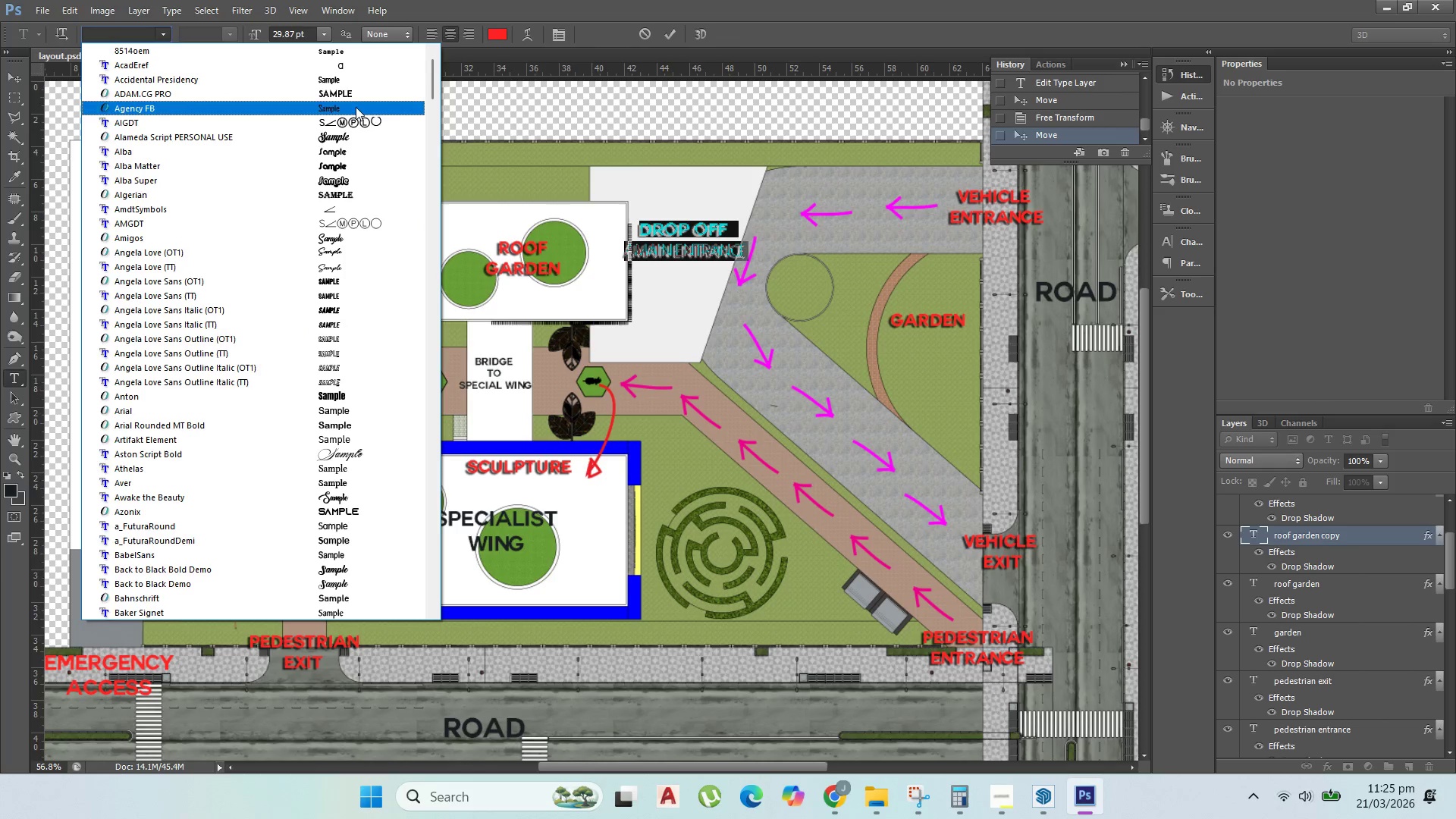 
scroll: coordinate [360, 109], scroll_direction: up, amount: 4.0
 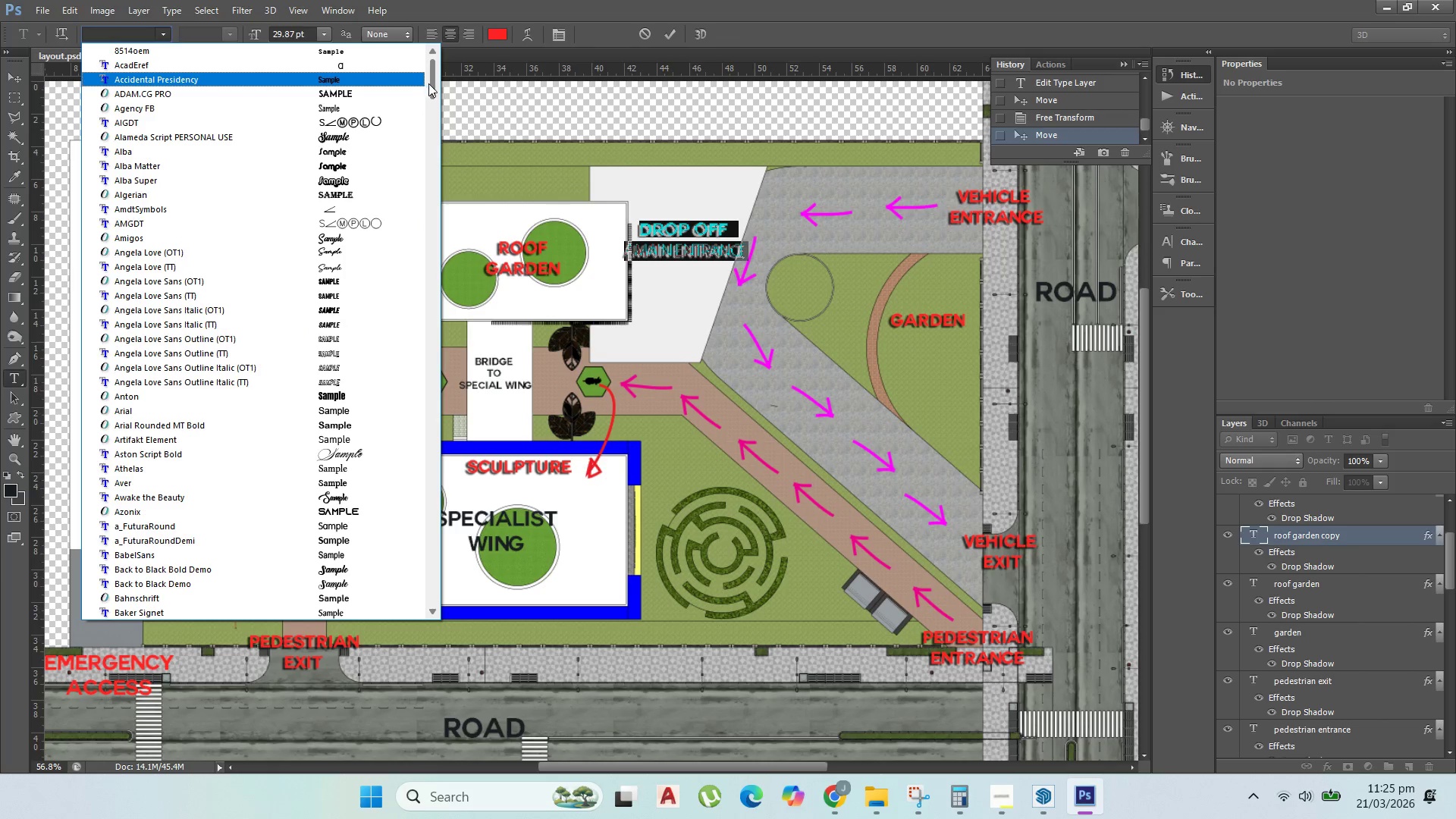 
left_click_drag(start_coordinate=[429, 83], to_coordinate=[441, 41])
 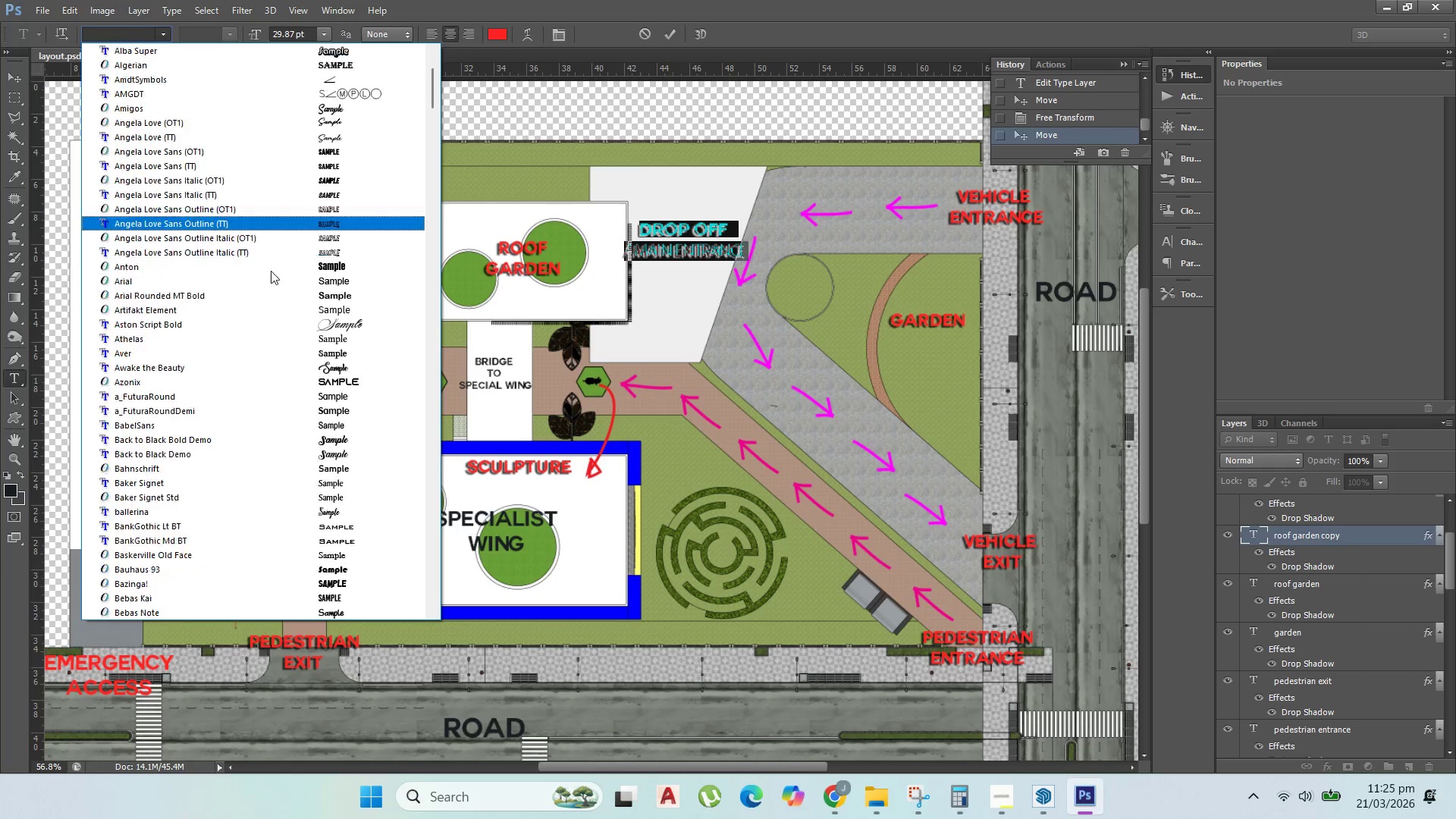 
scroll: coordinate [221, 501], scroll_direction: down, amount: 28.0
 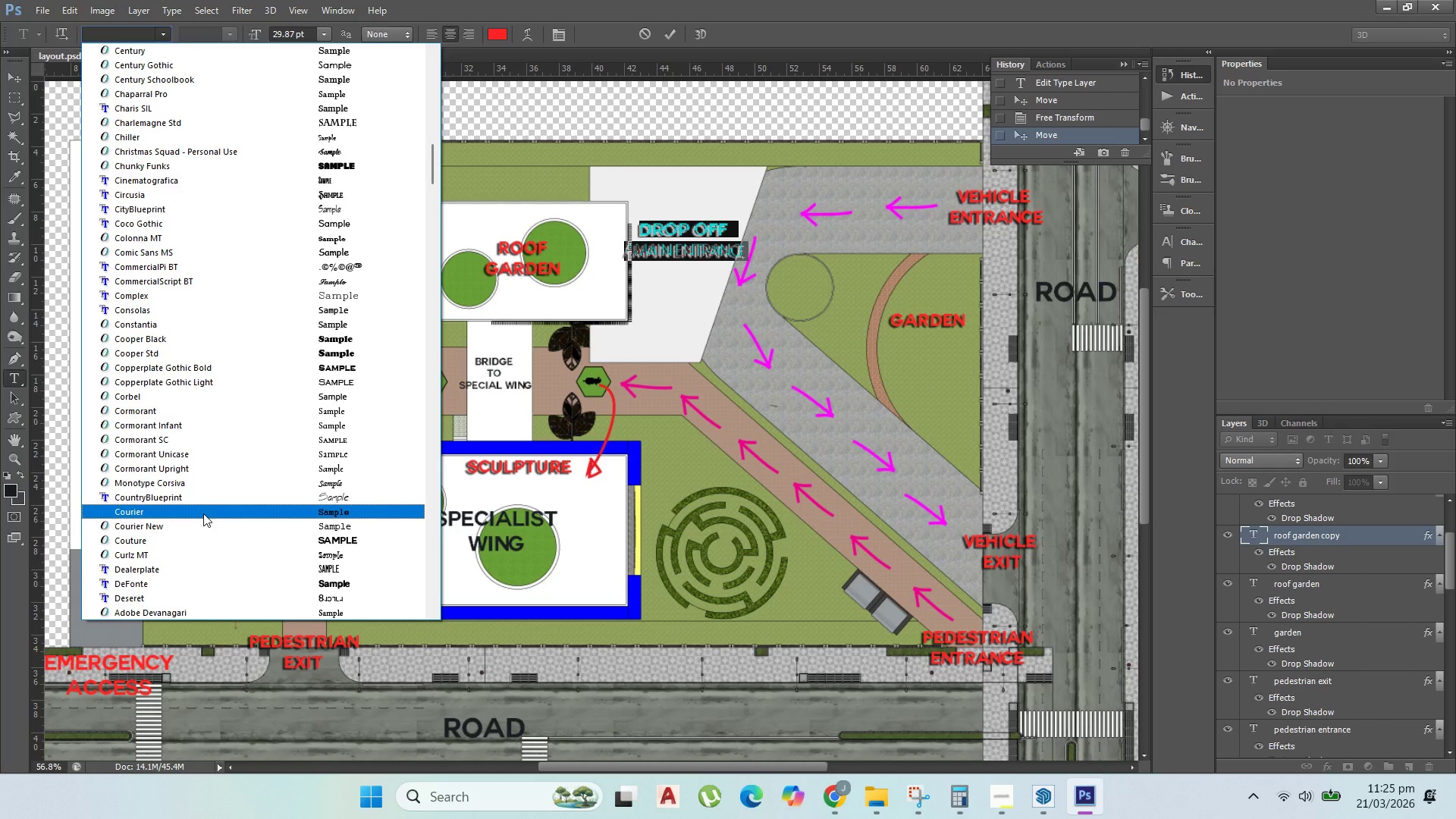 
left_click([203, 513])
 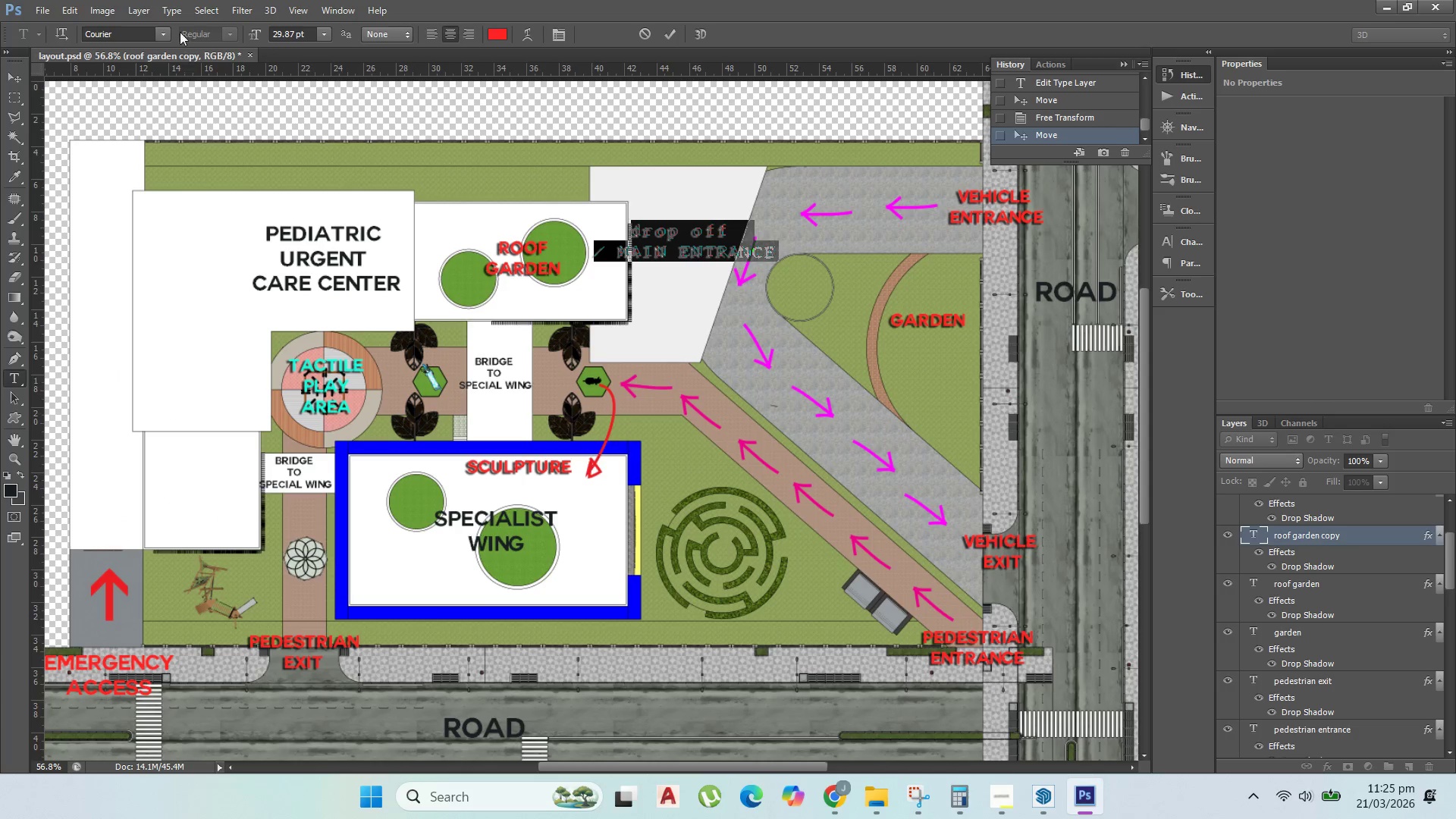 
left_click([163, 30])
 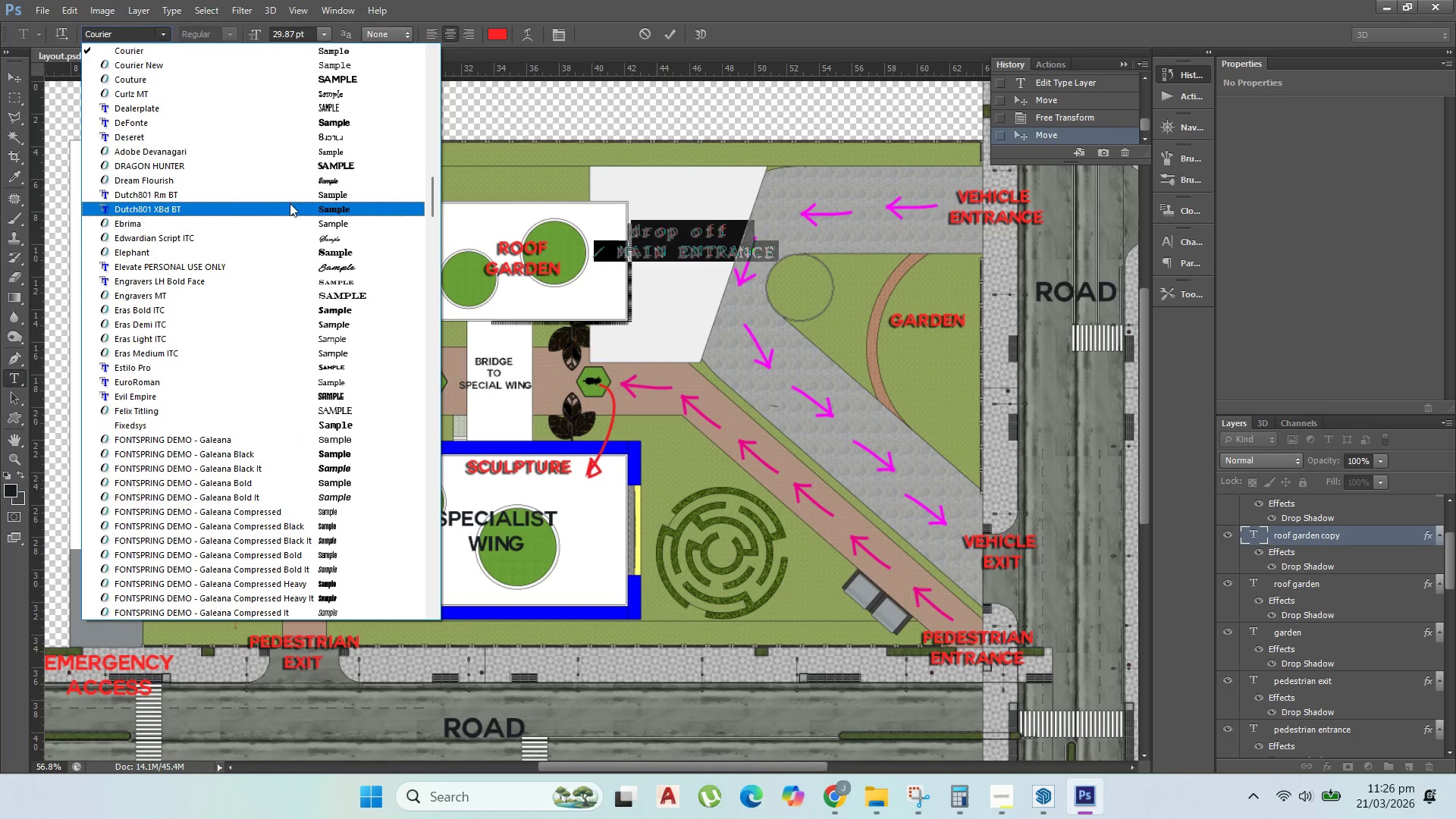 
scroll: coordinate [279, 180], scroll_direction: up, amount: 6.0
 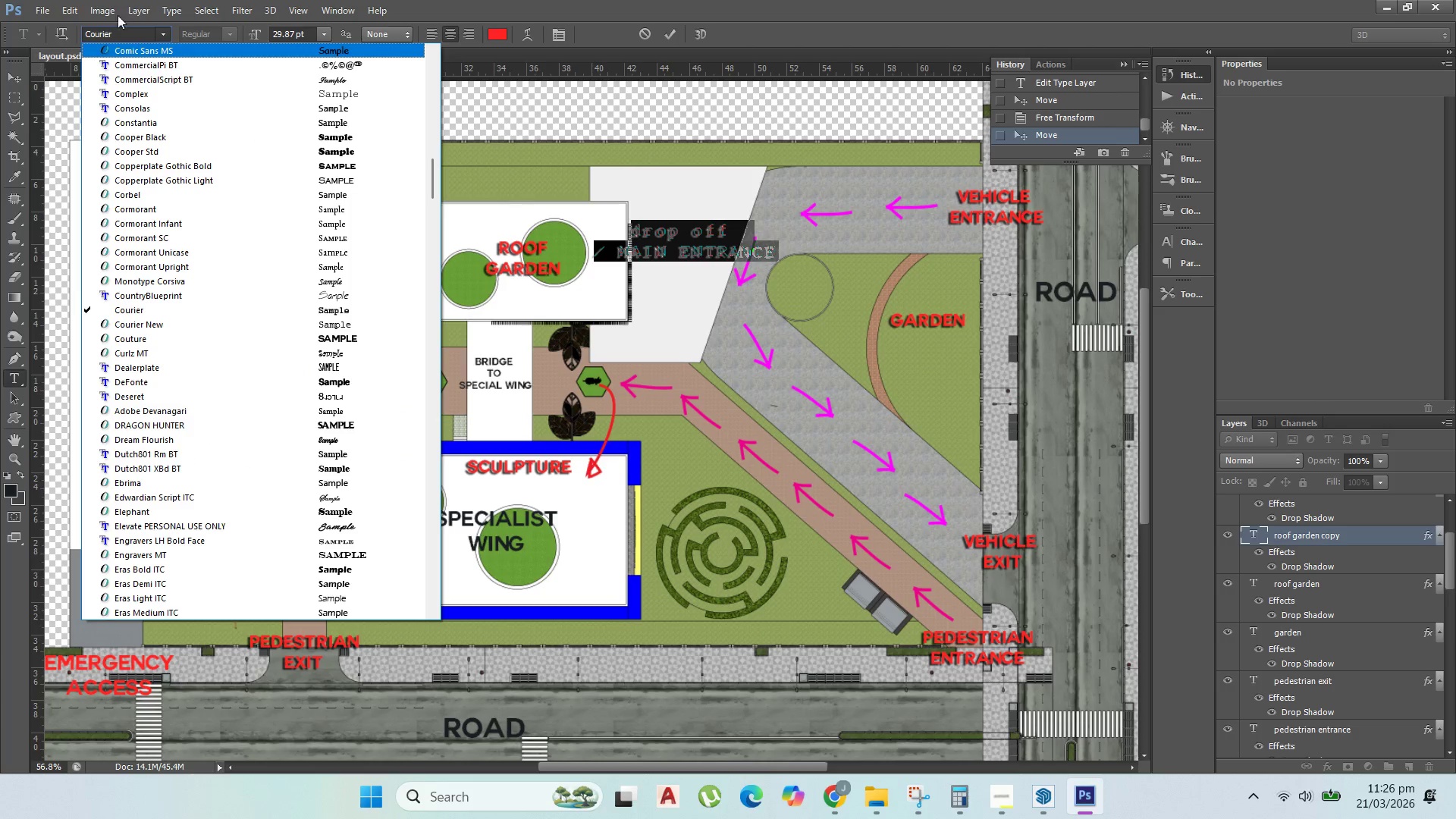 
left_click([153, 31])
 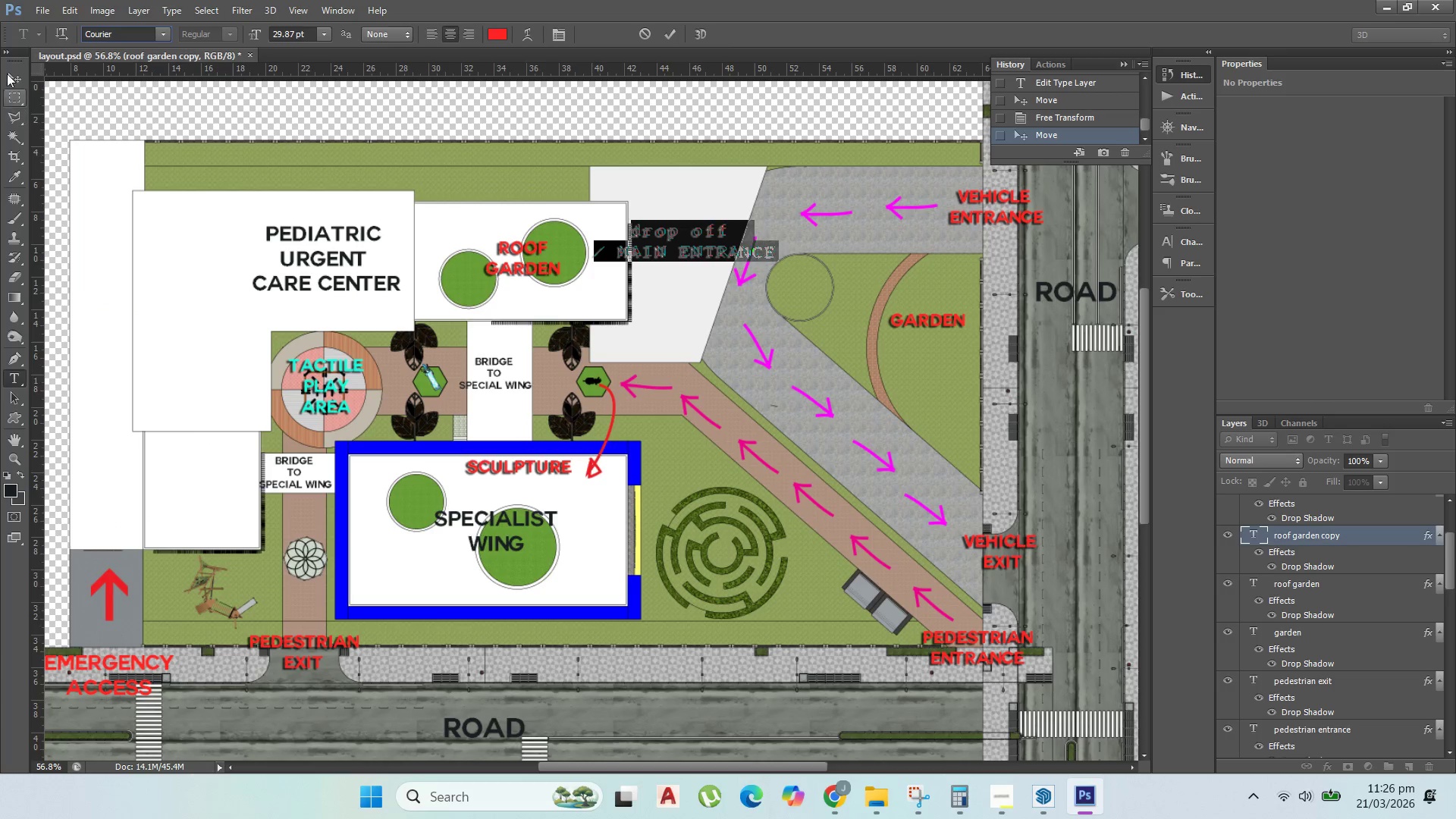 
double_click([8, 70])
 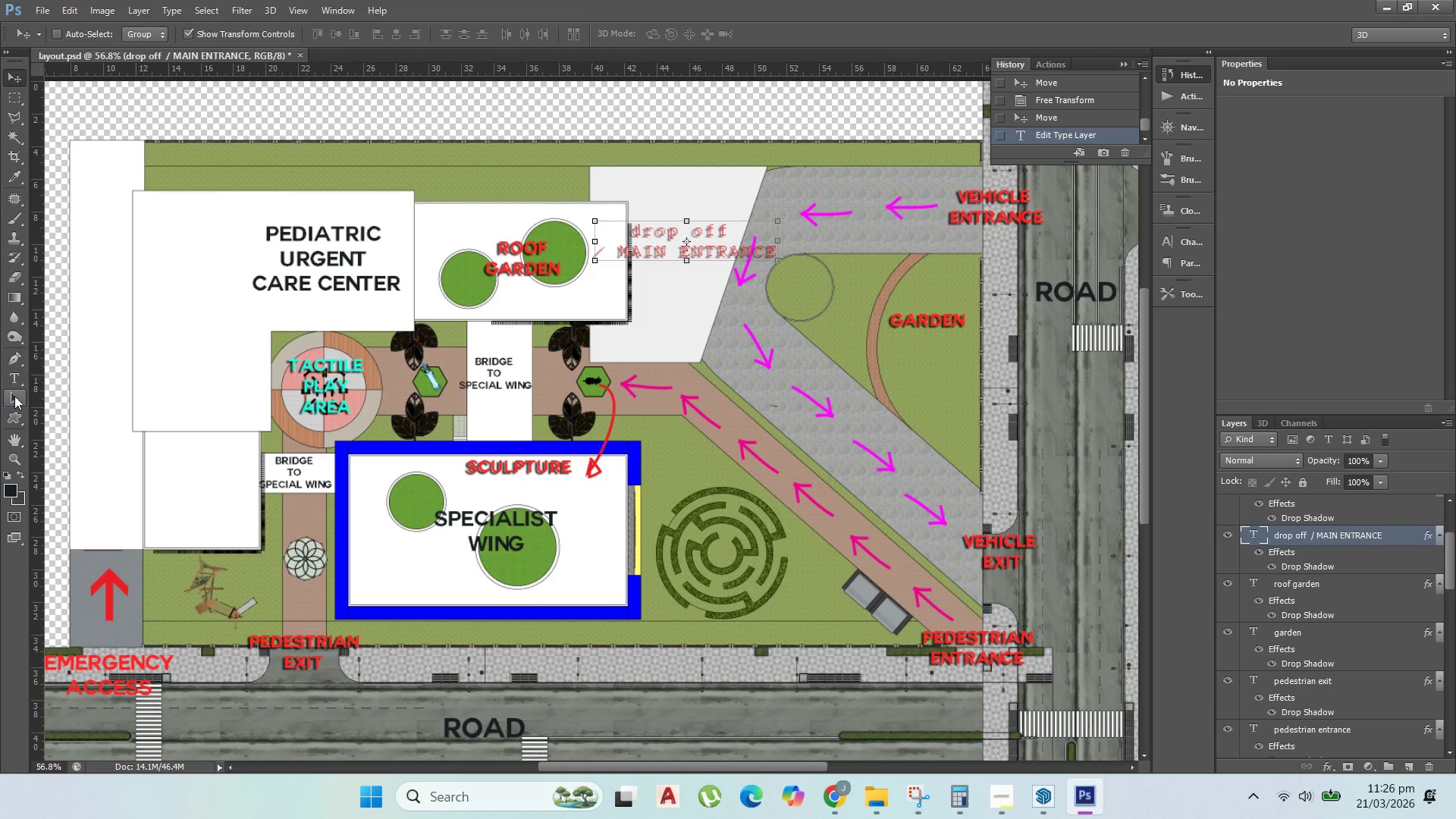 
left_click_drag(start_coordinate=[10, 374], to_coordinate=[8, 369])
 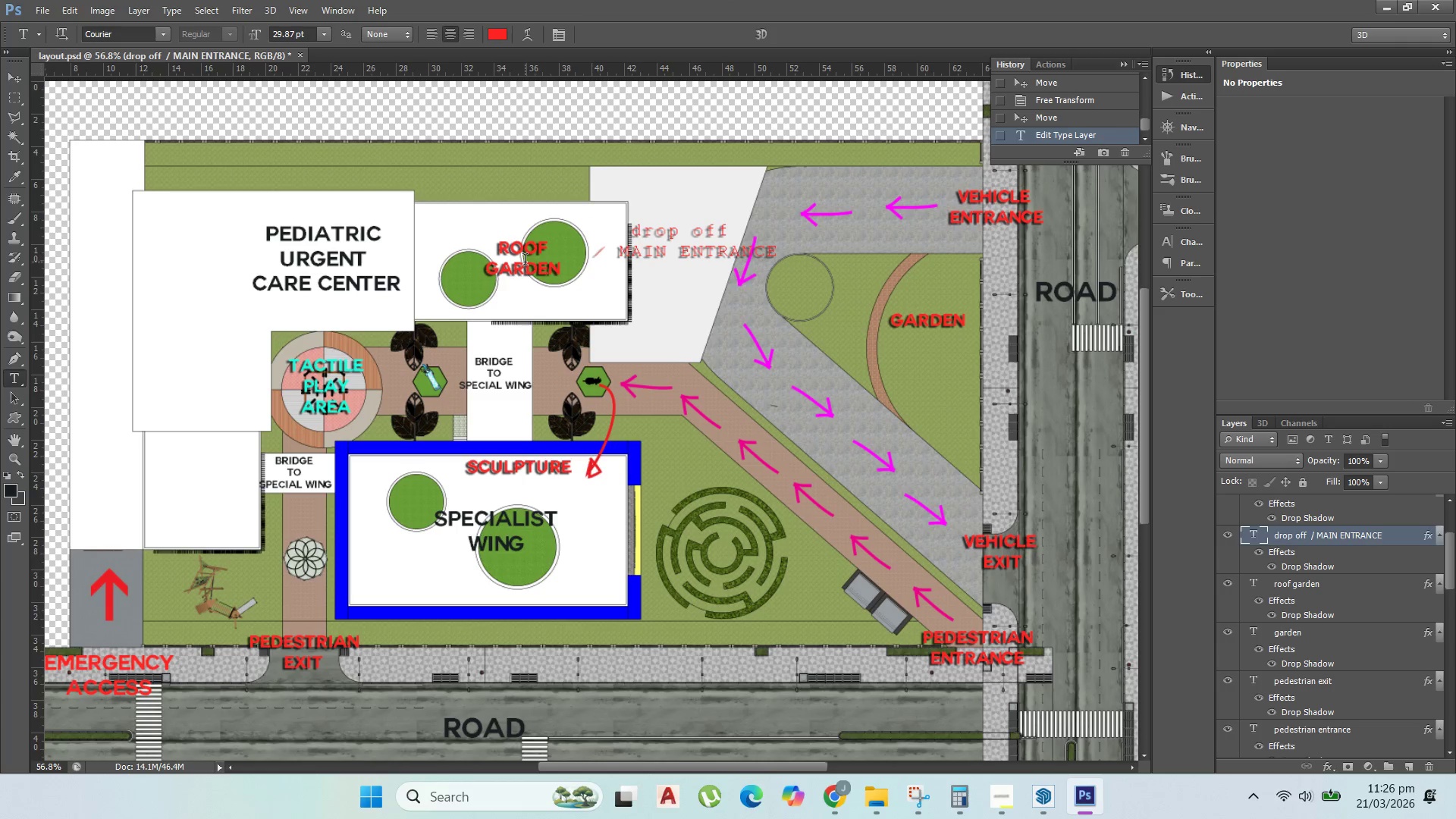 
left_click([526, 262])
 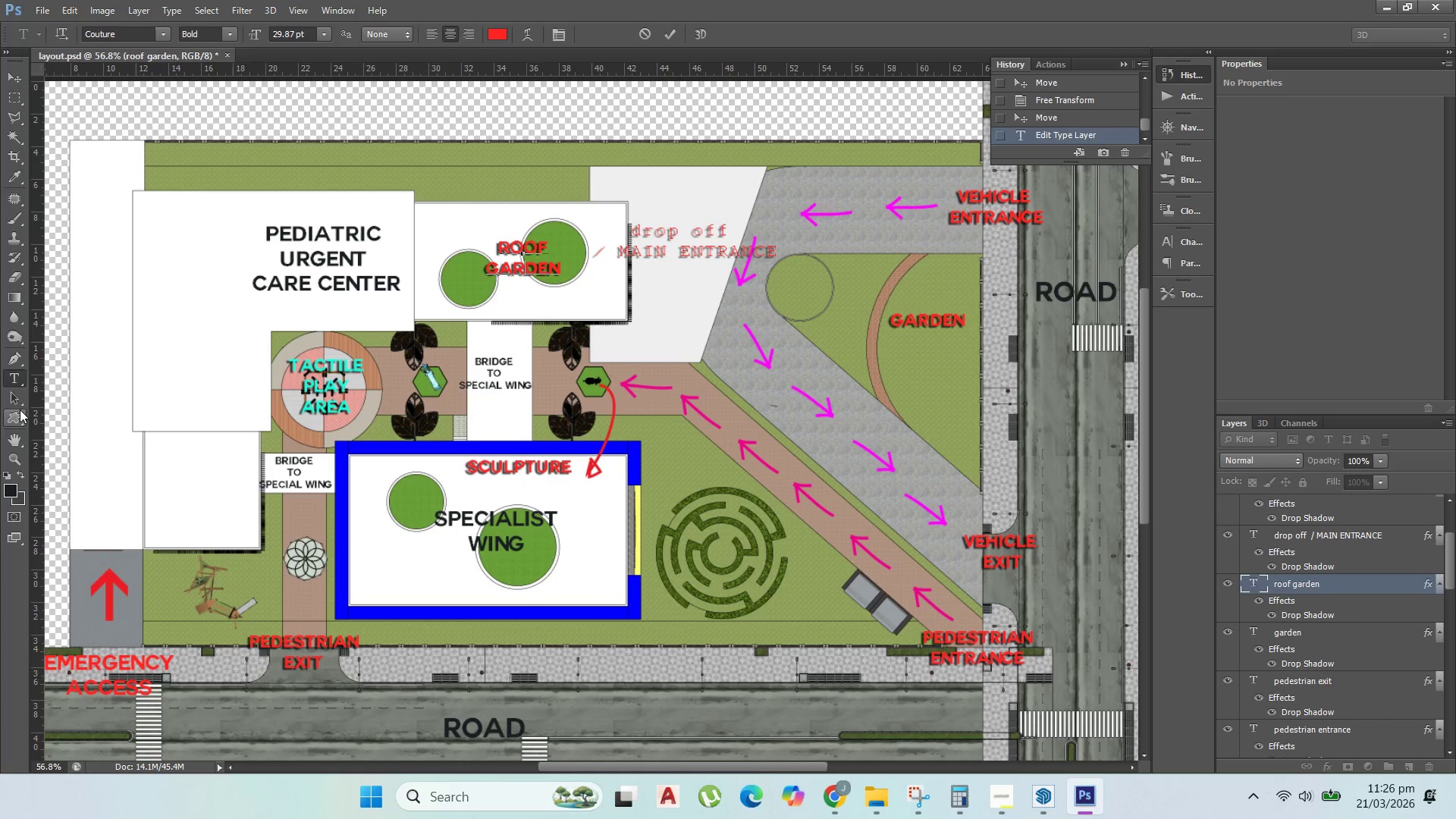 
left_click([11, 72])
 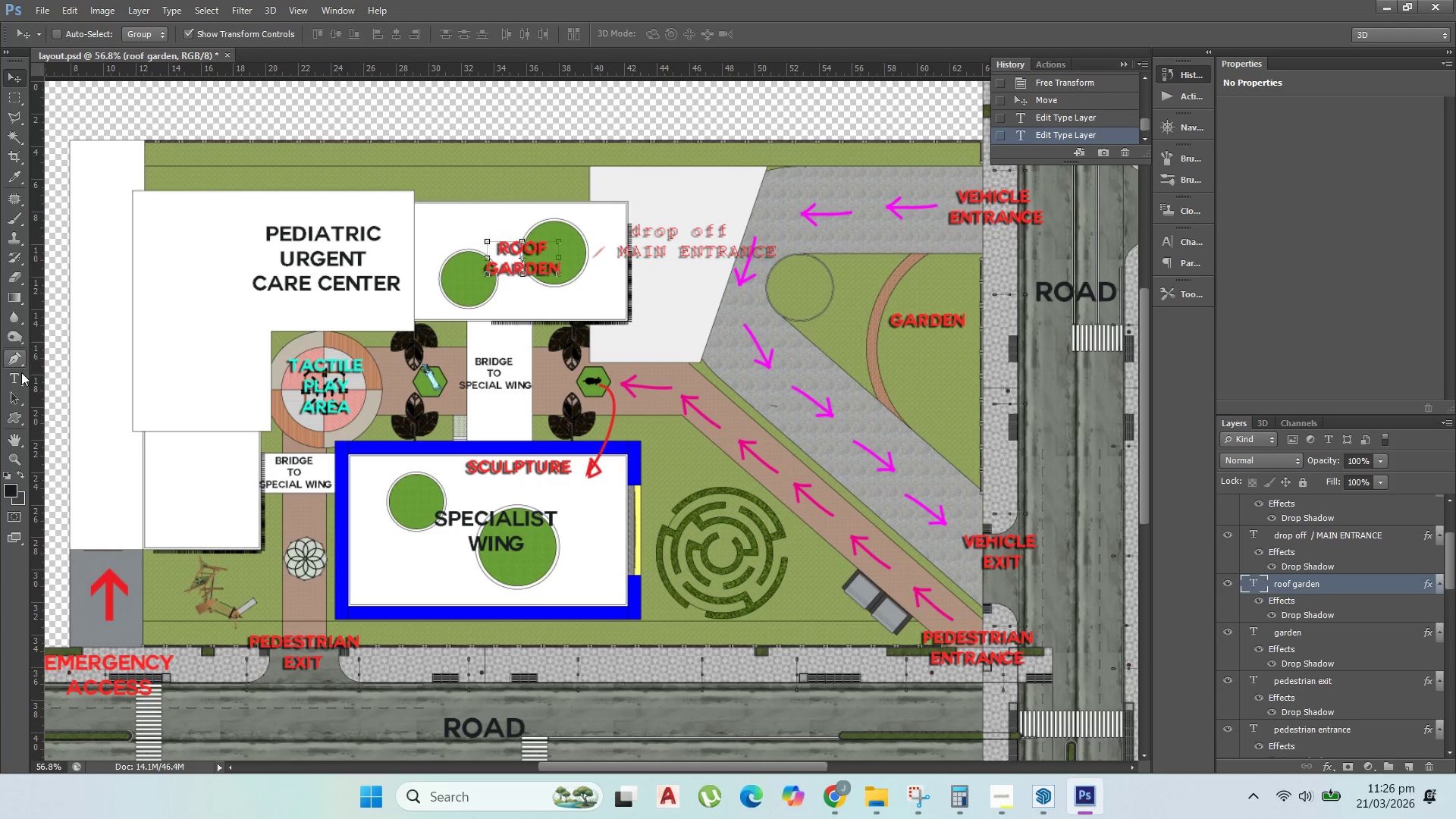 
left_click_drag(start_coordinate=[17, 375], to_coordinate=[16, 369])
 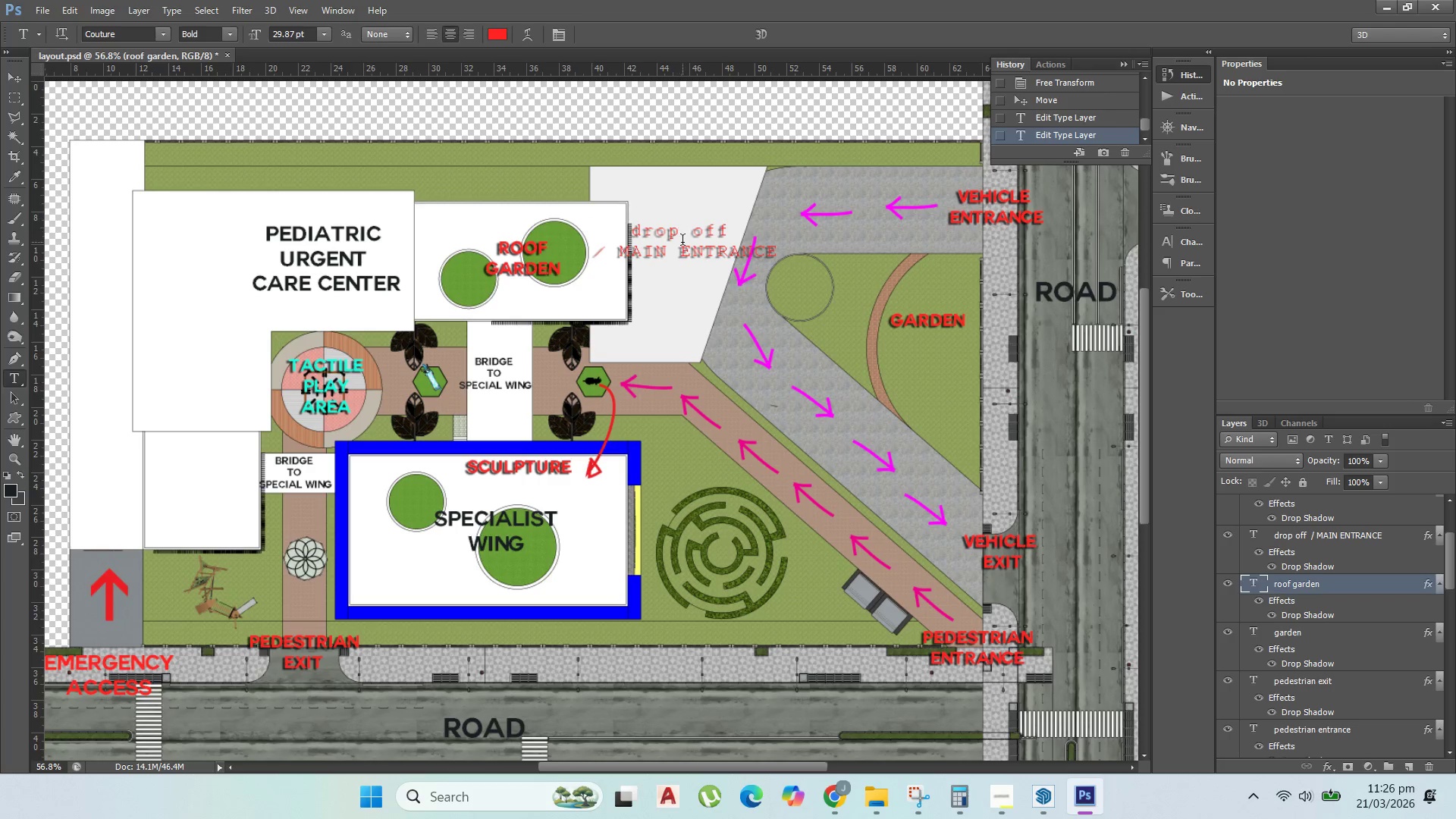 
double_click([682, 242])
 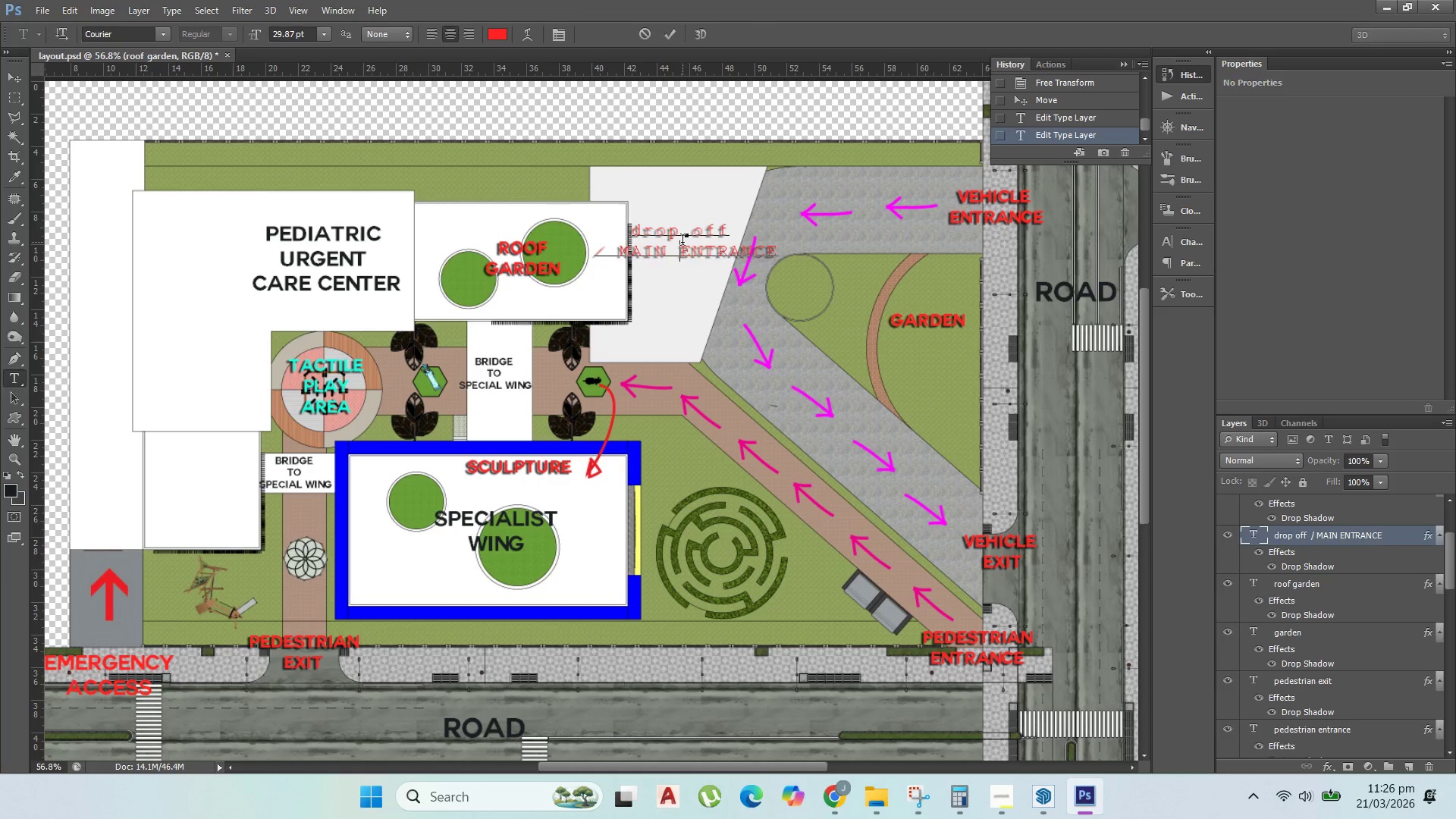 
triple_click([682, 242])
 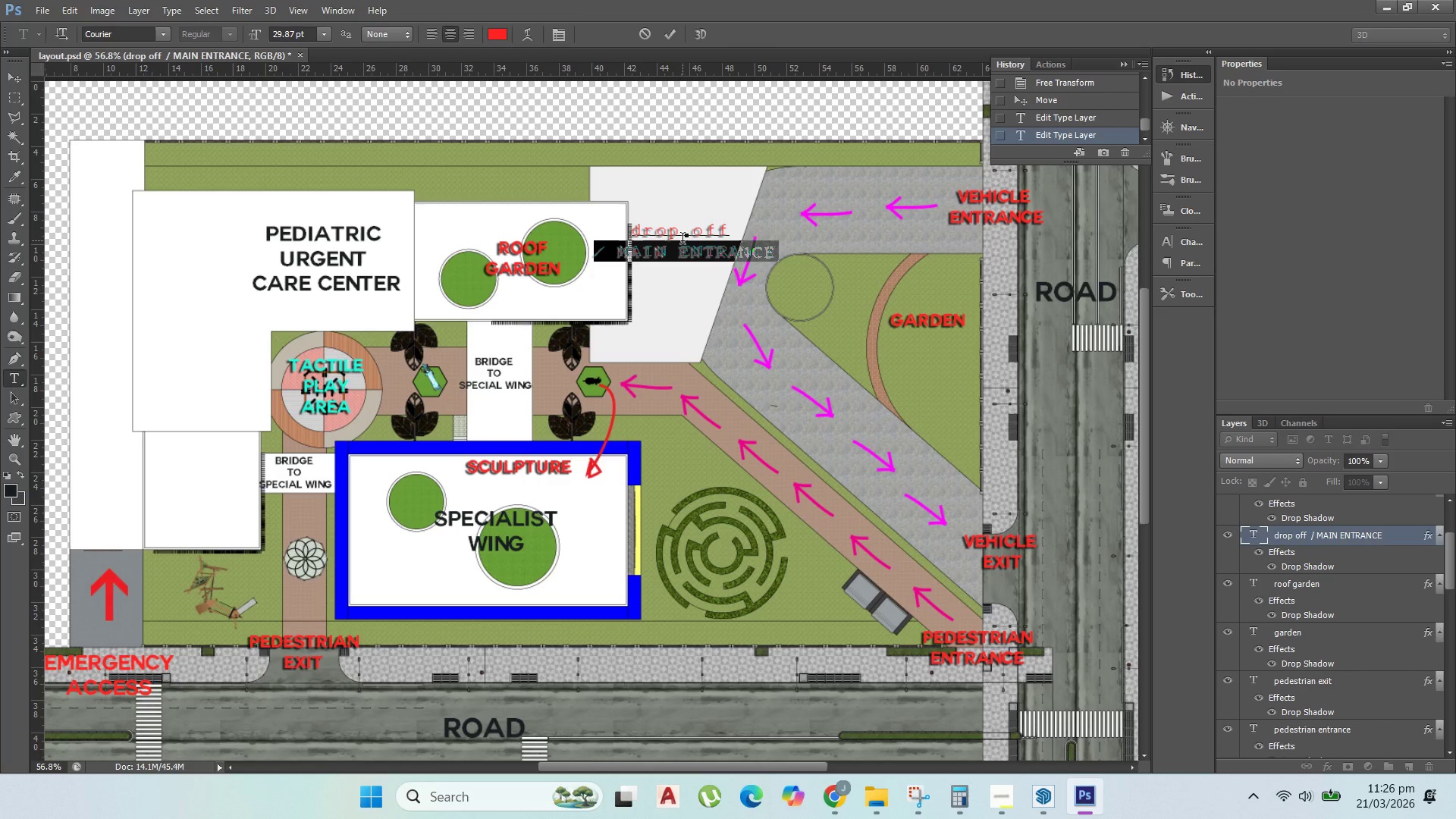 
key(Control+A)
 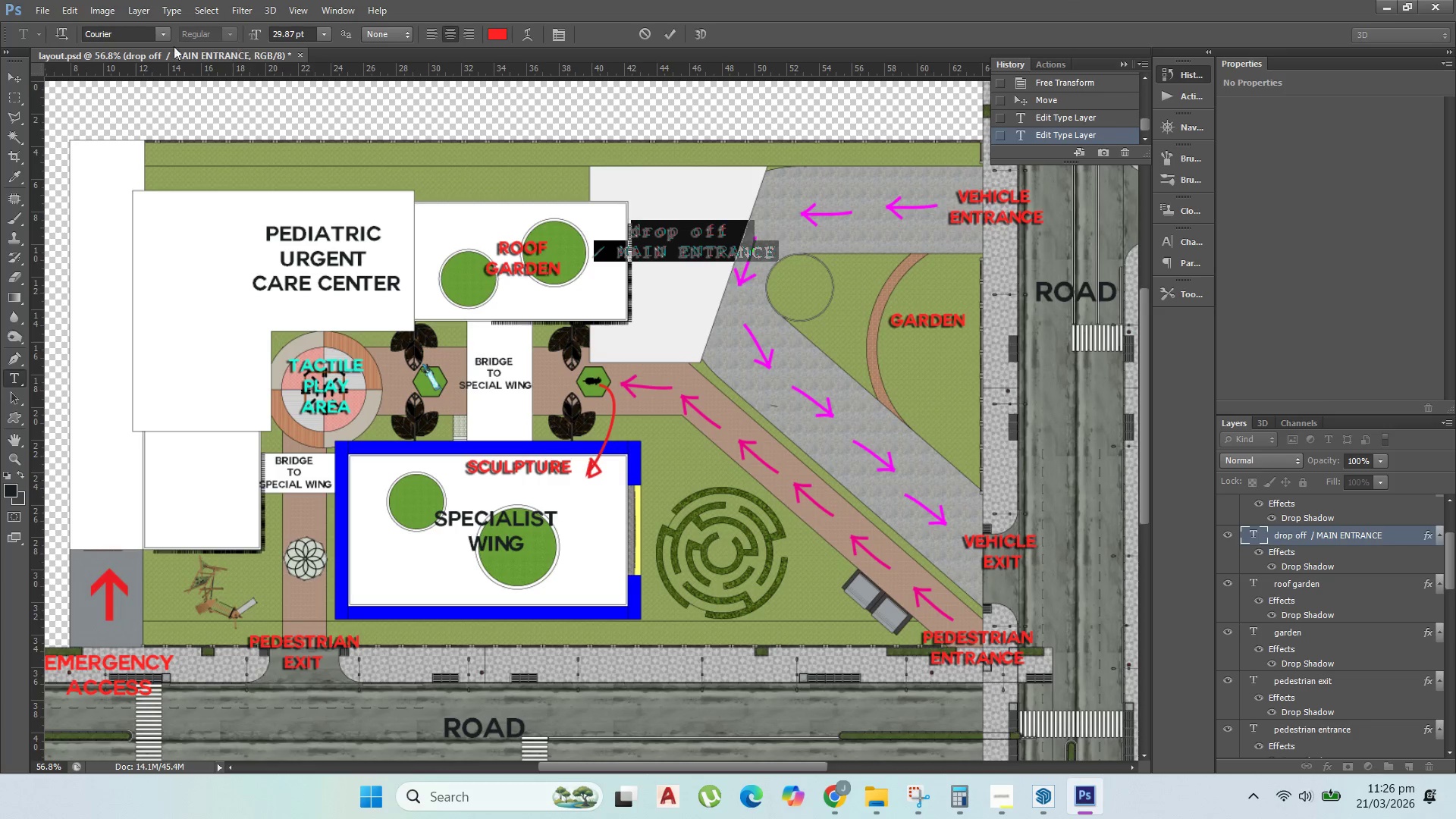 
left_click([168, 36])
 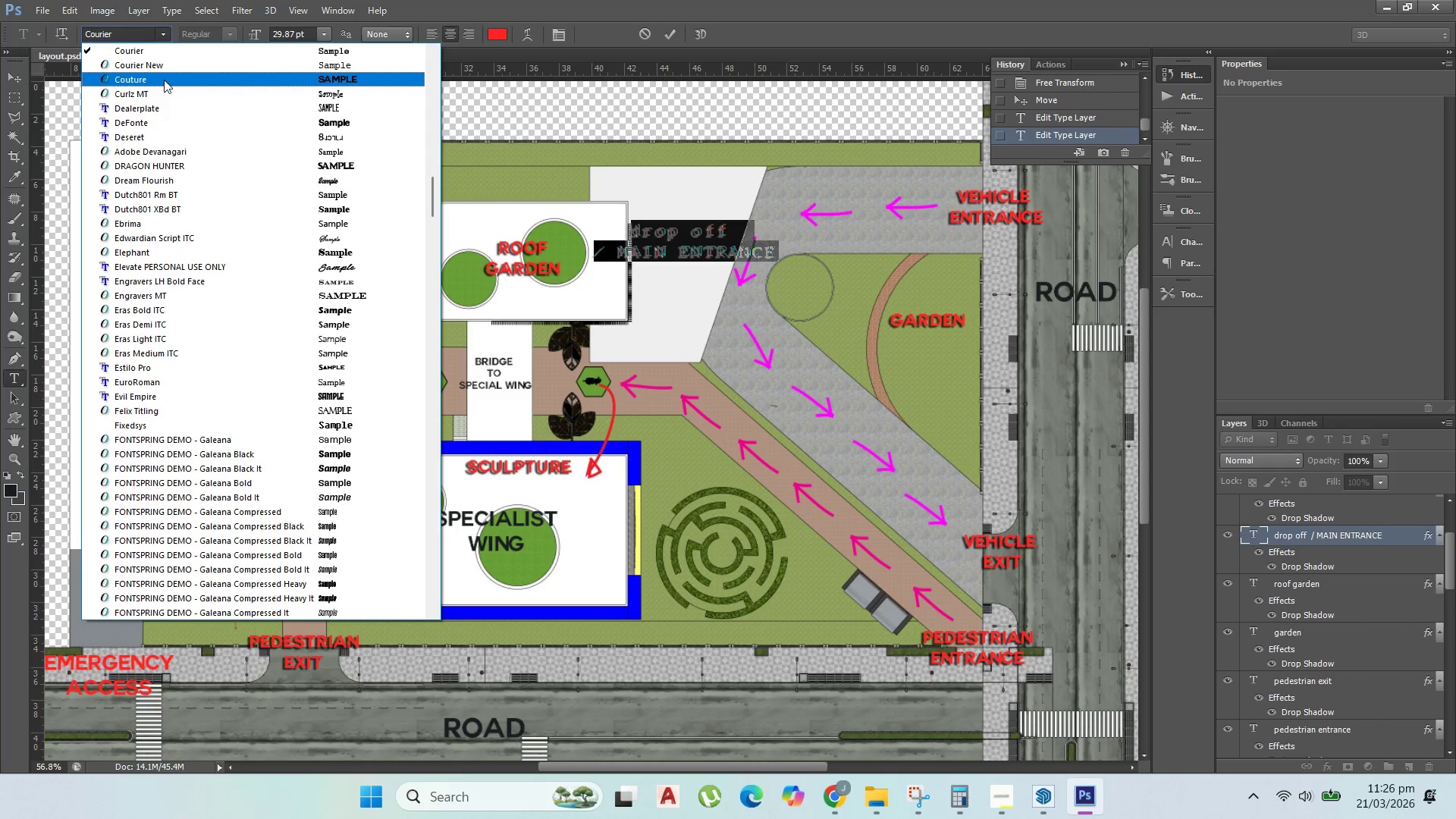 
left_click([164, 80])
 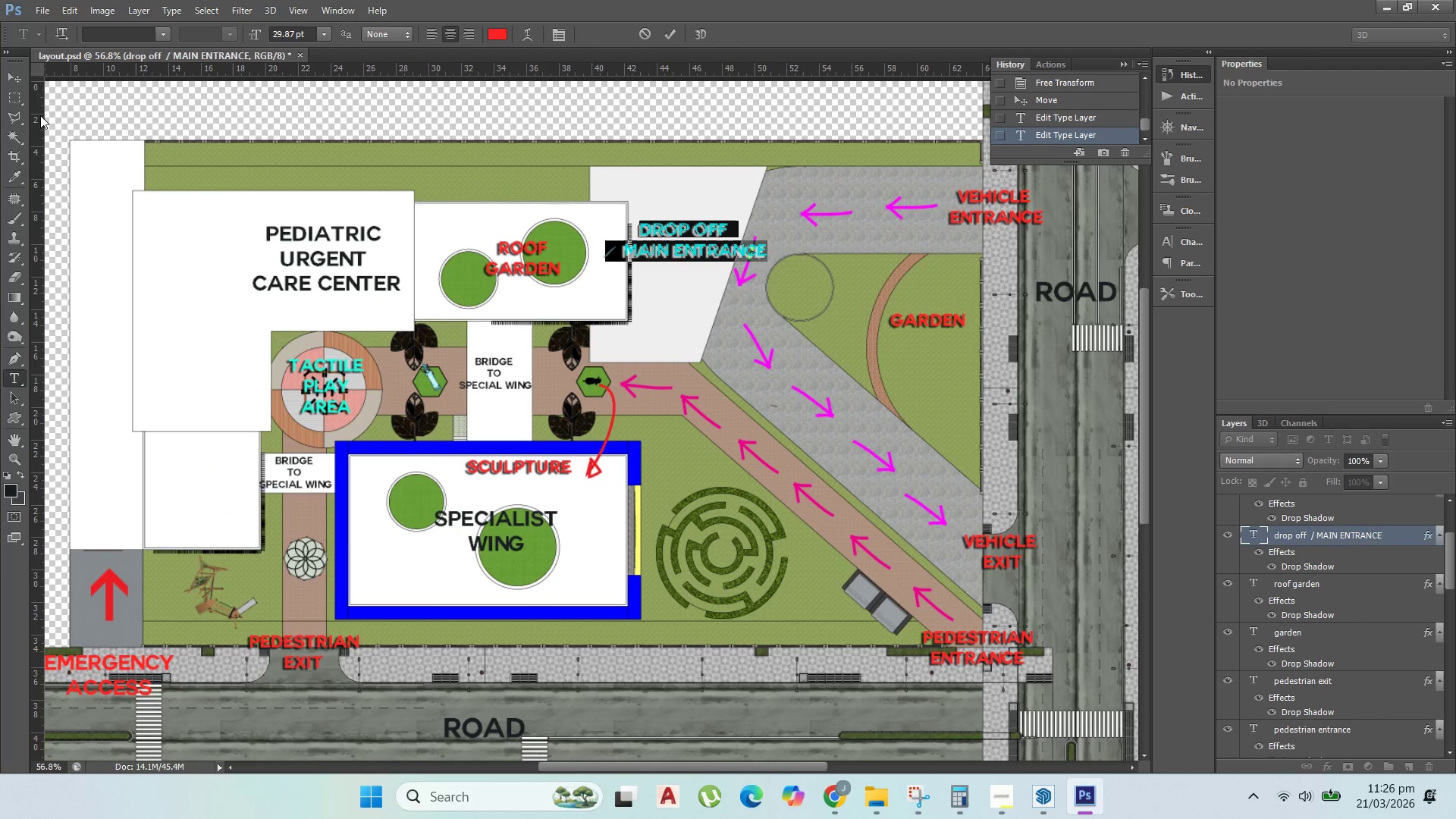 
left_click([5, 76])
 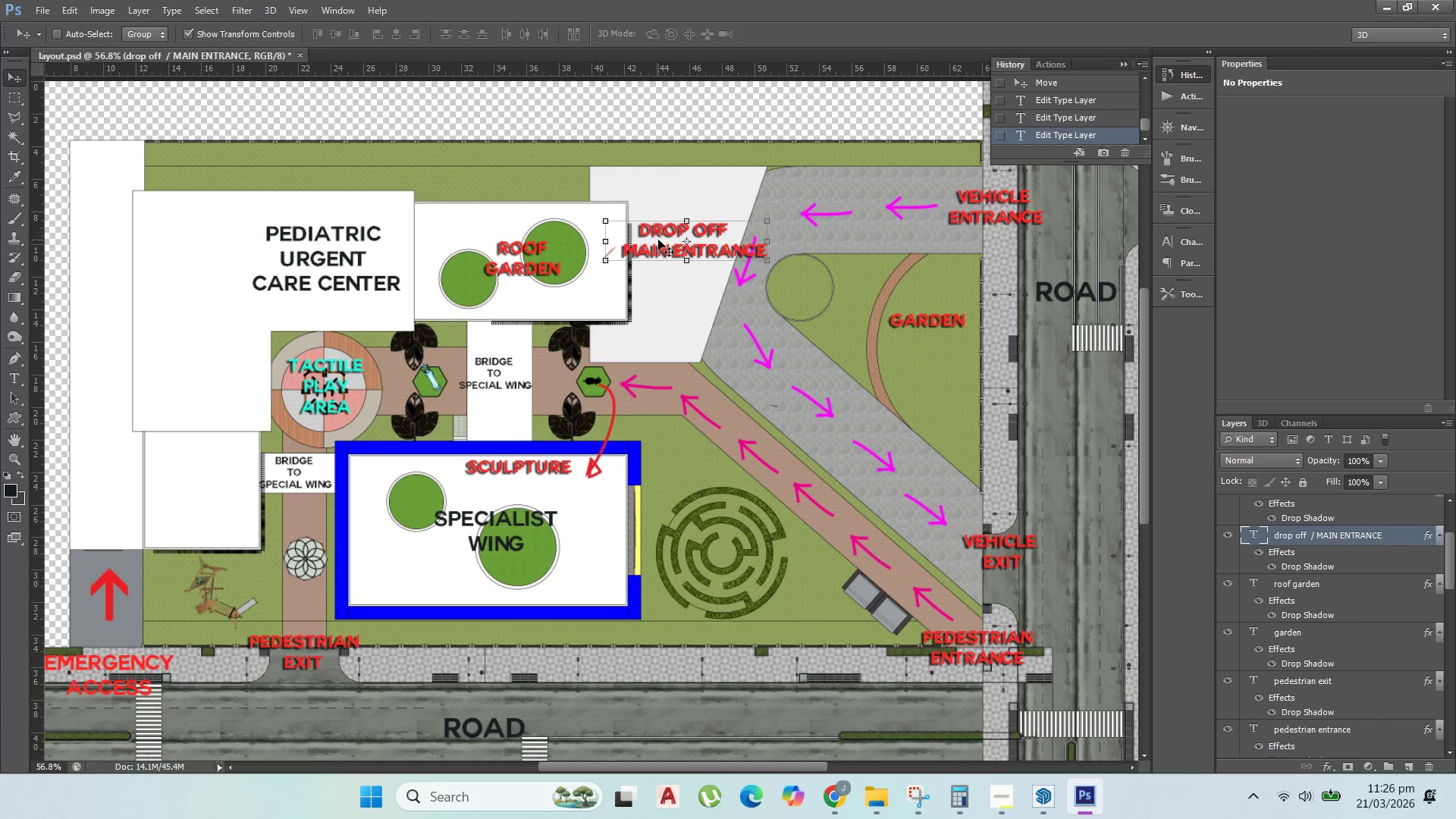 
left_click_drag(start_coordinate=[661, 248], to_coordinate=[675, 258])
 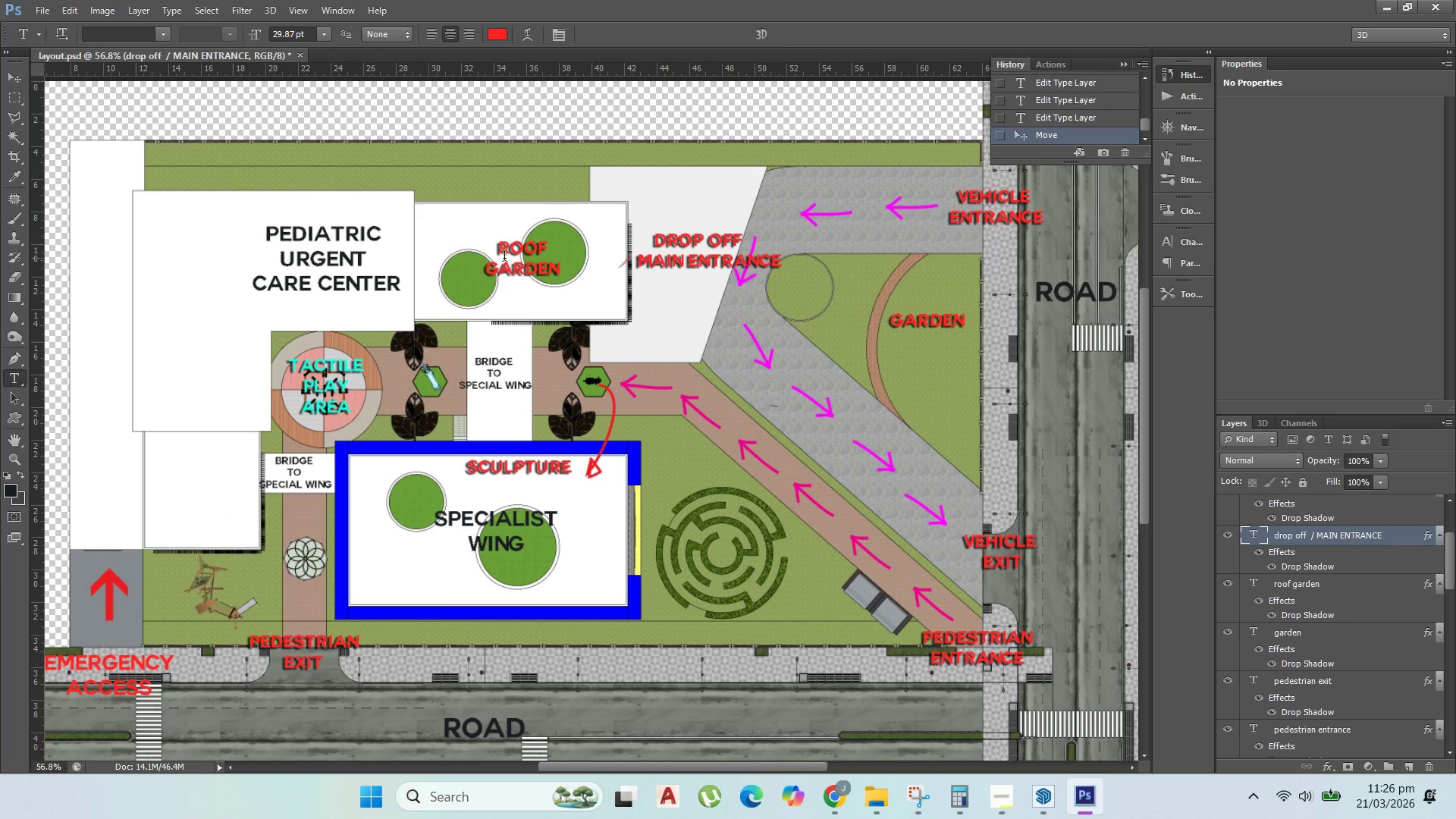 
left_click([636, 263])
 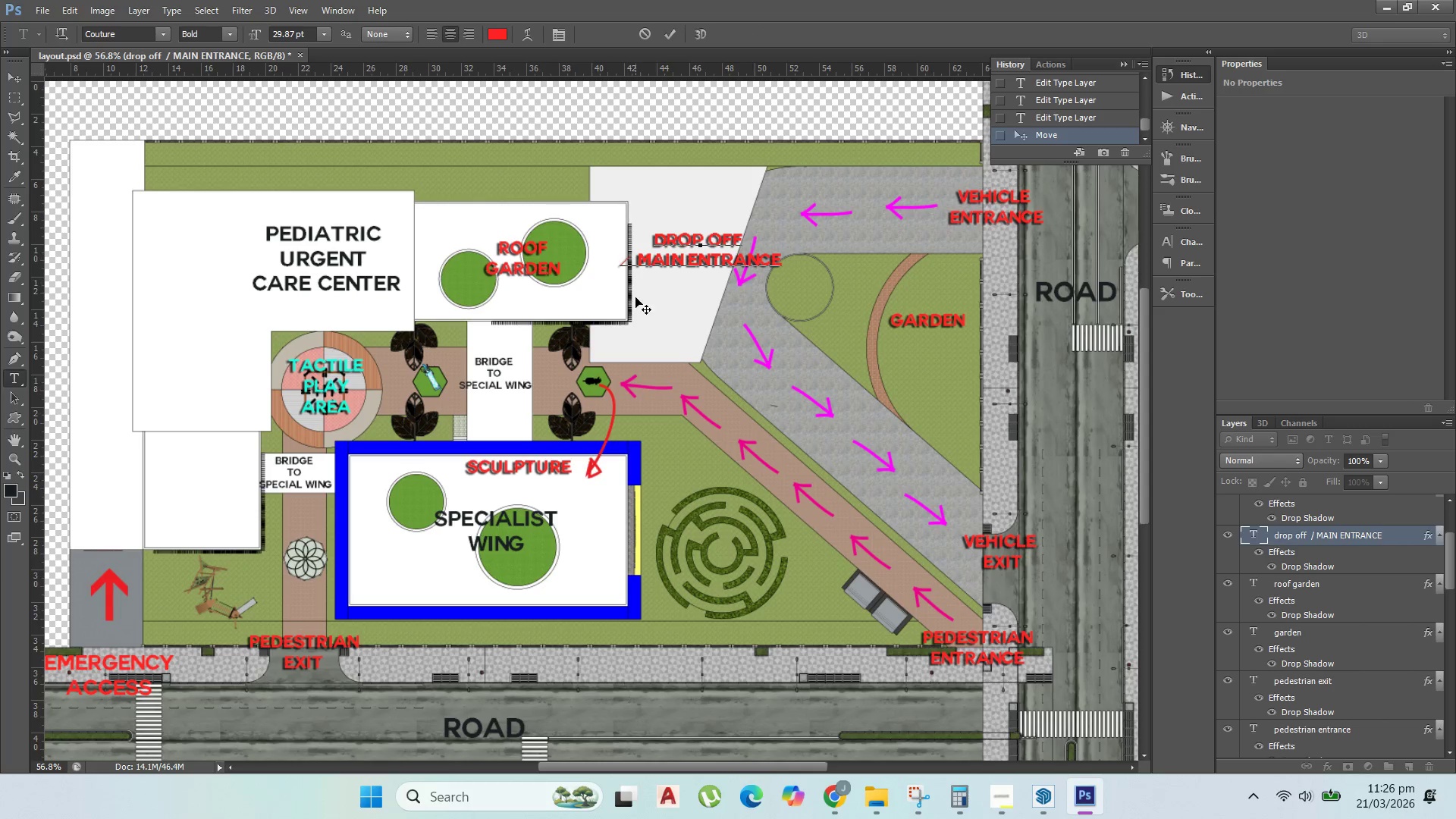 
key(Backspace)
 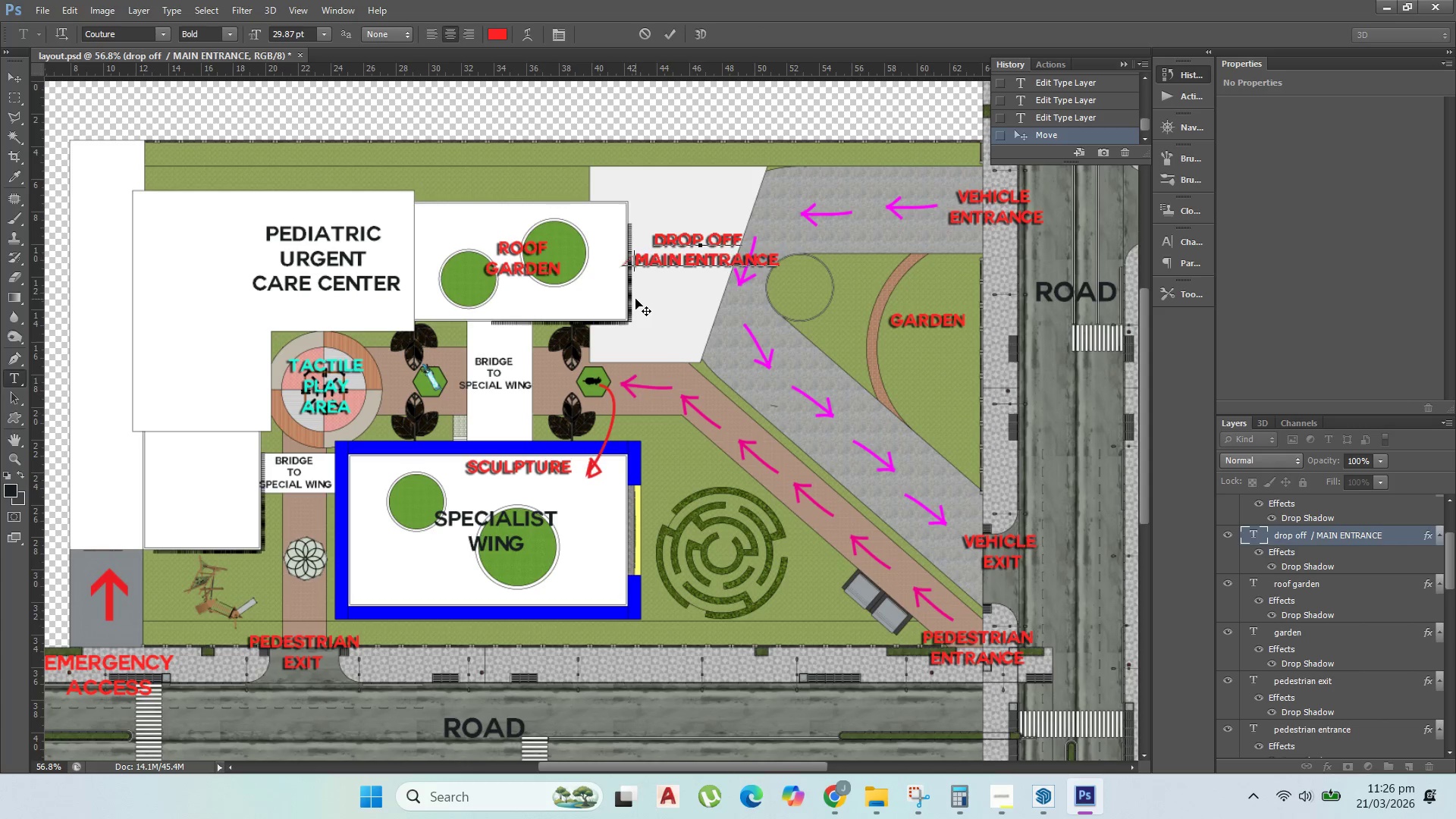 
key(Backspace)
 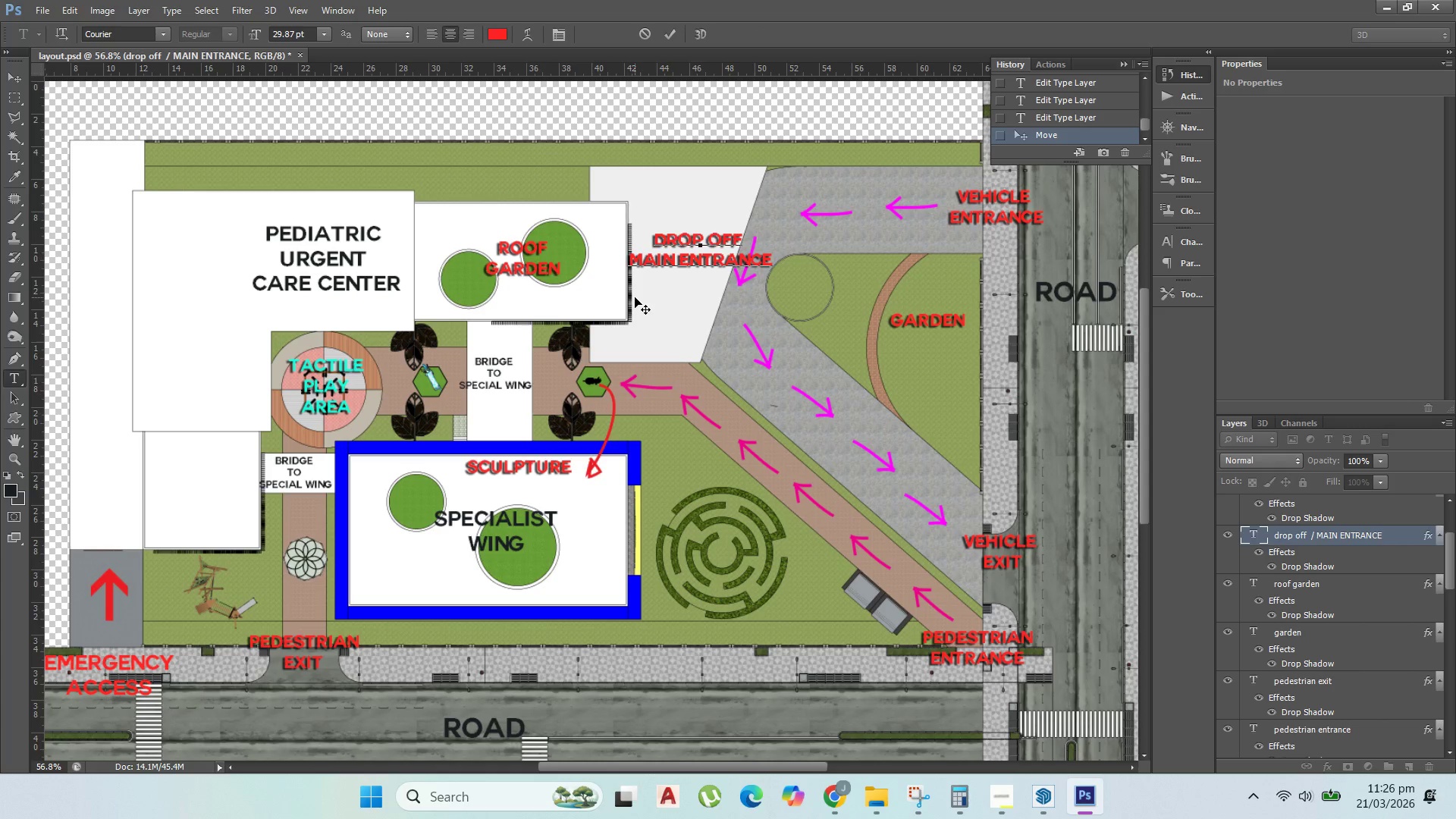 
key(Backspace)
 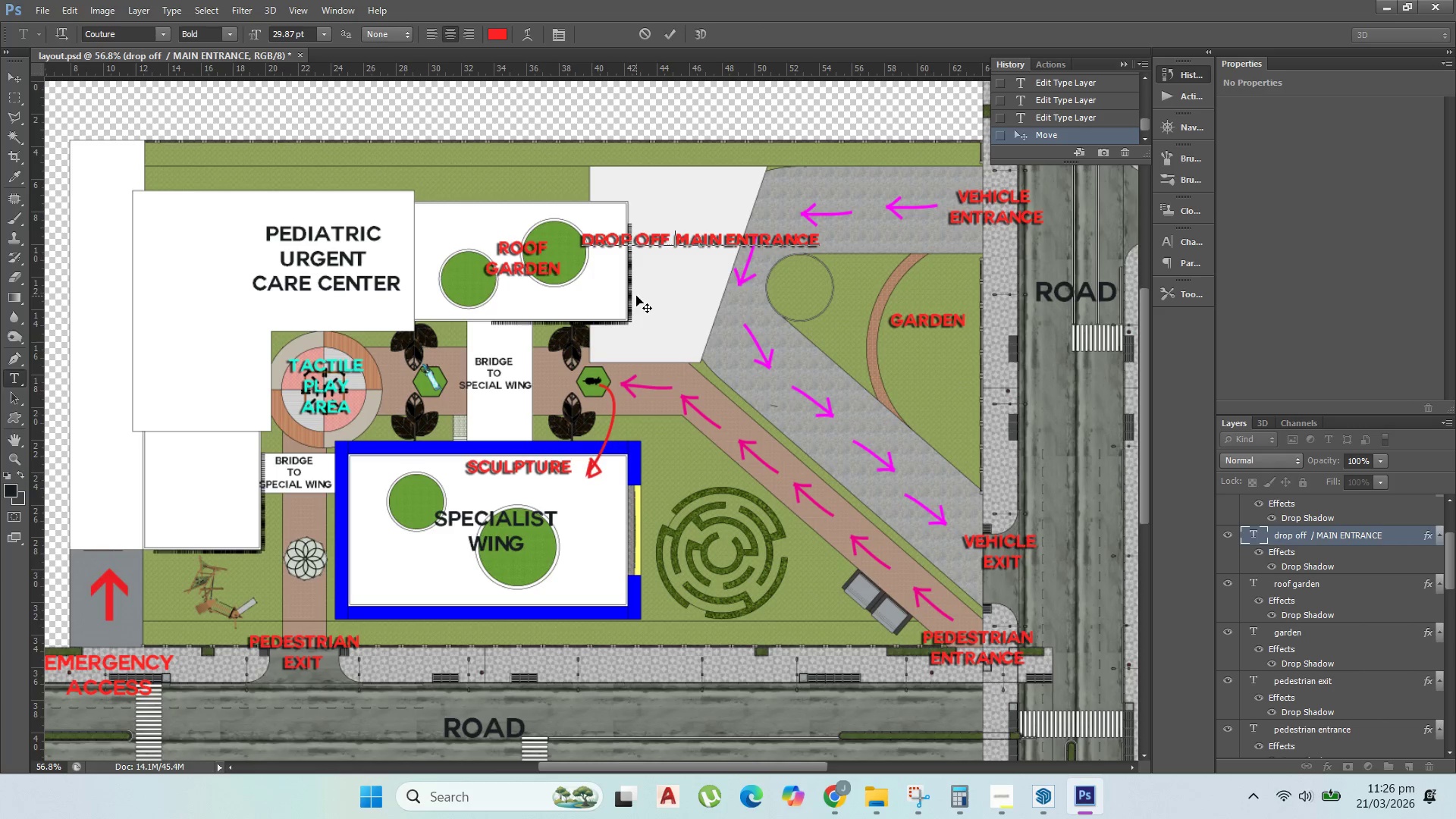 
key(Slash)
 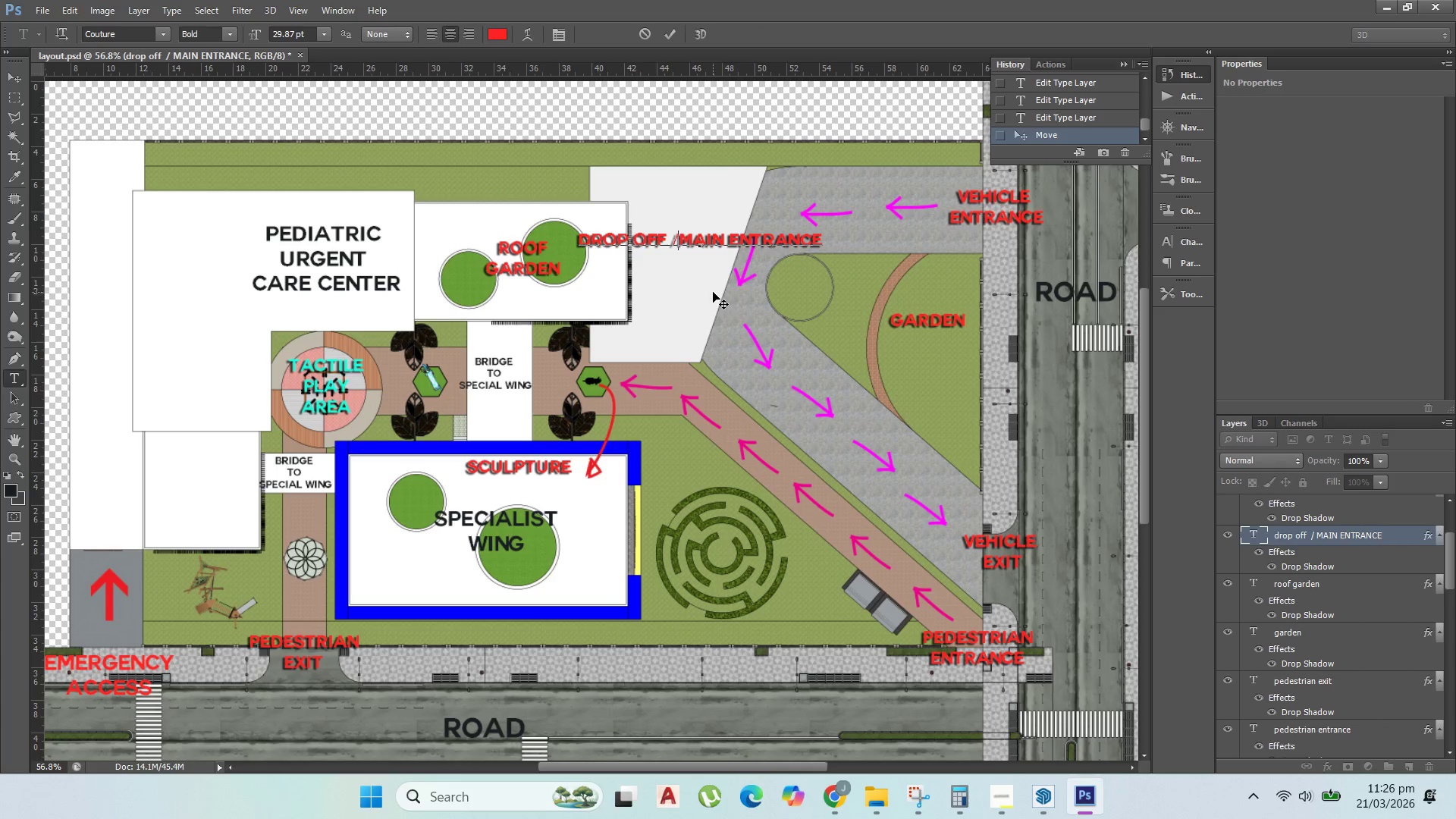 
key(Enter)
 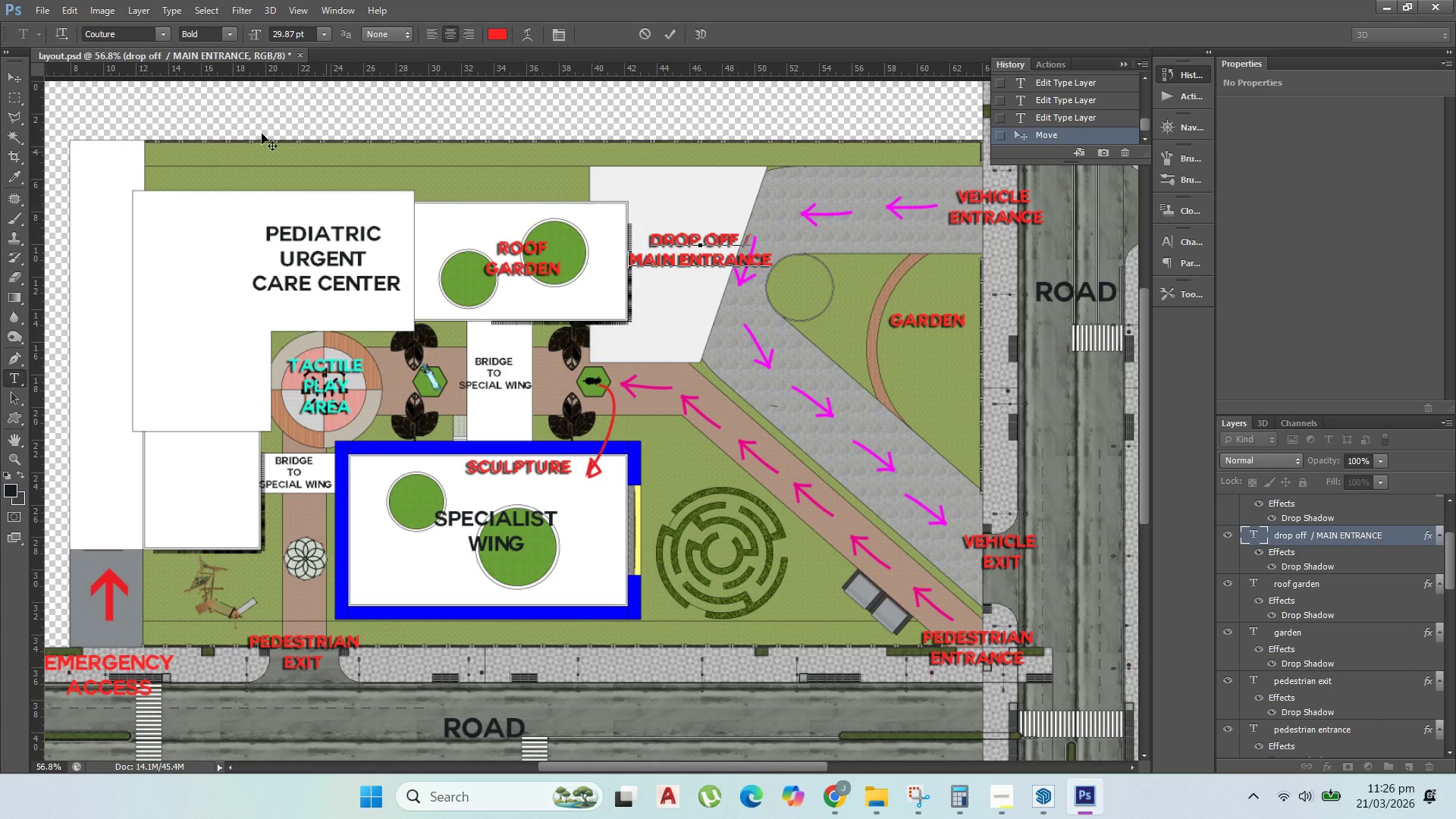 
left_click([20, 73])
 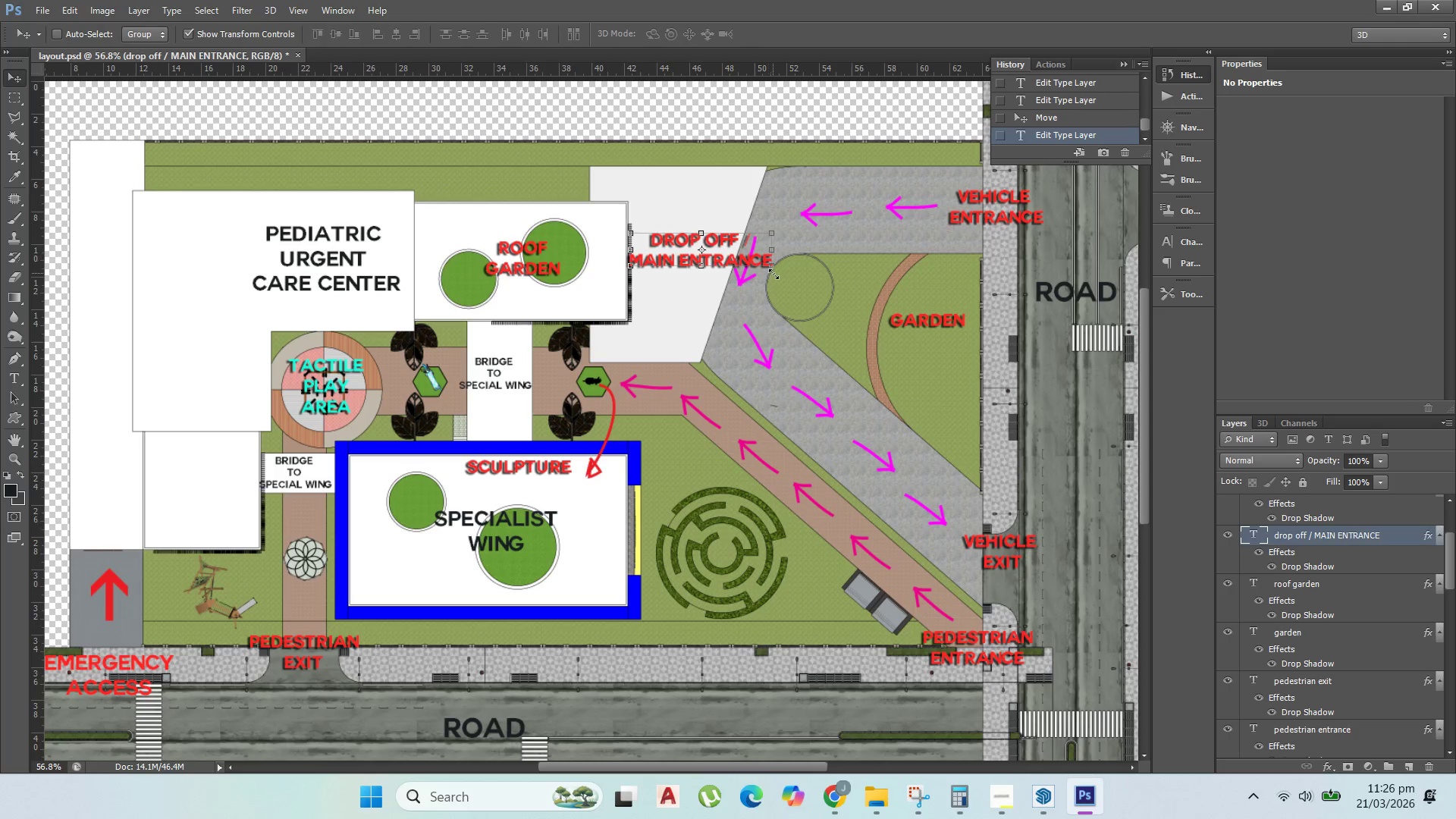 
left_click_drag(start_coordinate=[772, 264], to_coordinate=[728, 230])
 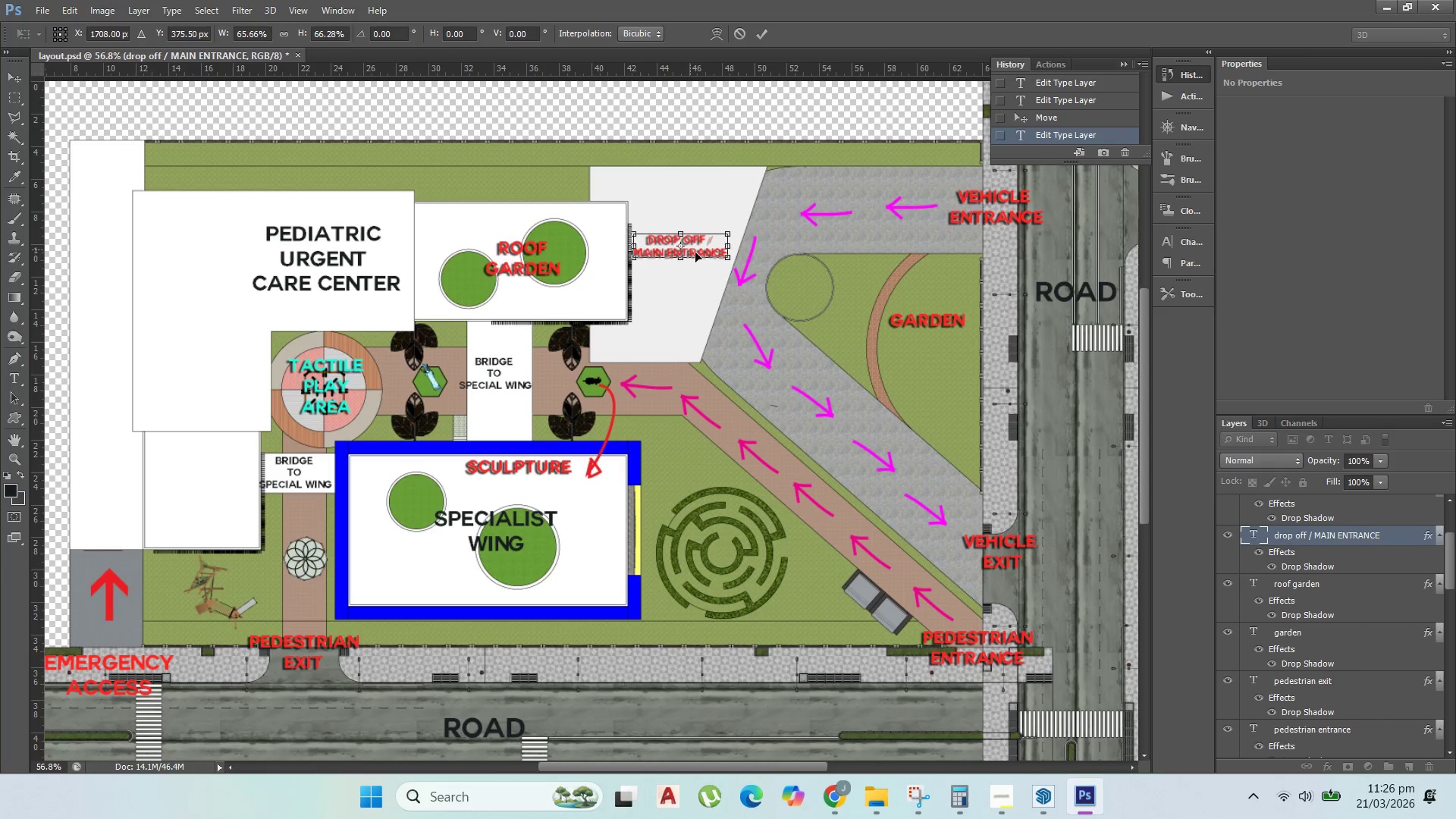 
hold_key(key=ShiftLeft, duration=1.5)
 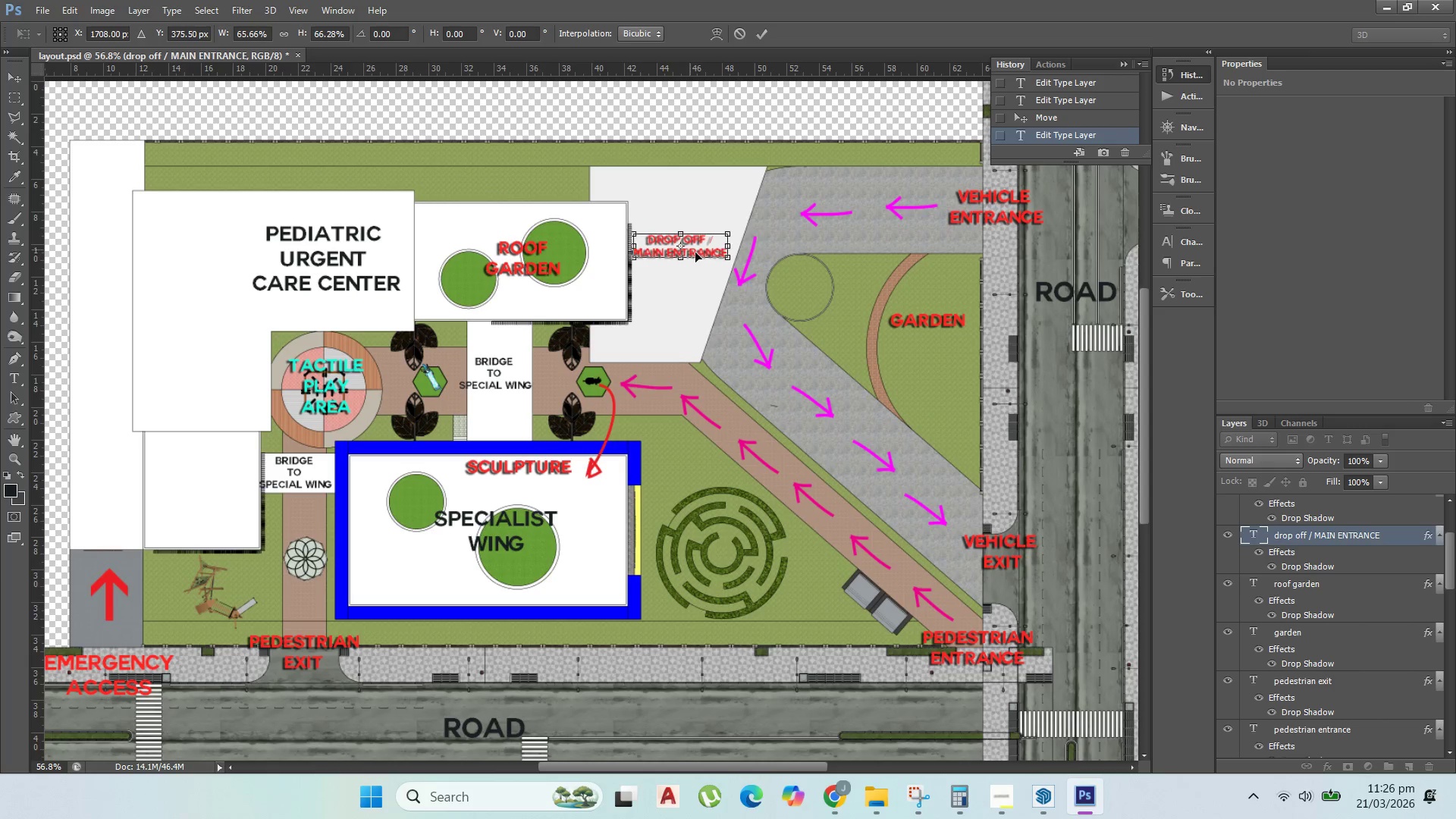 
key(Shift+ShiftLeft)
 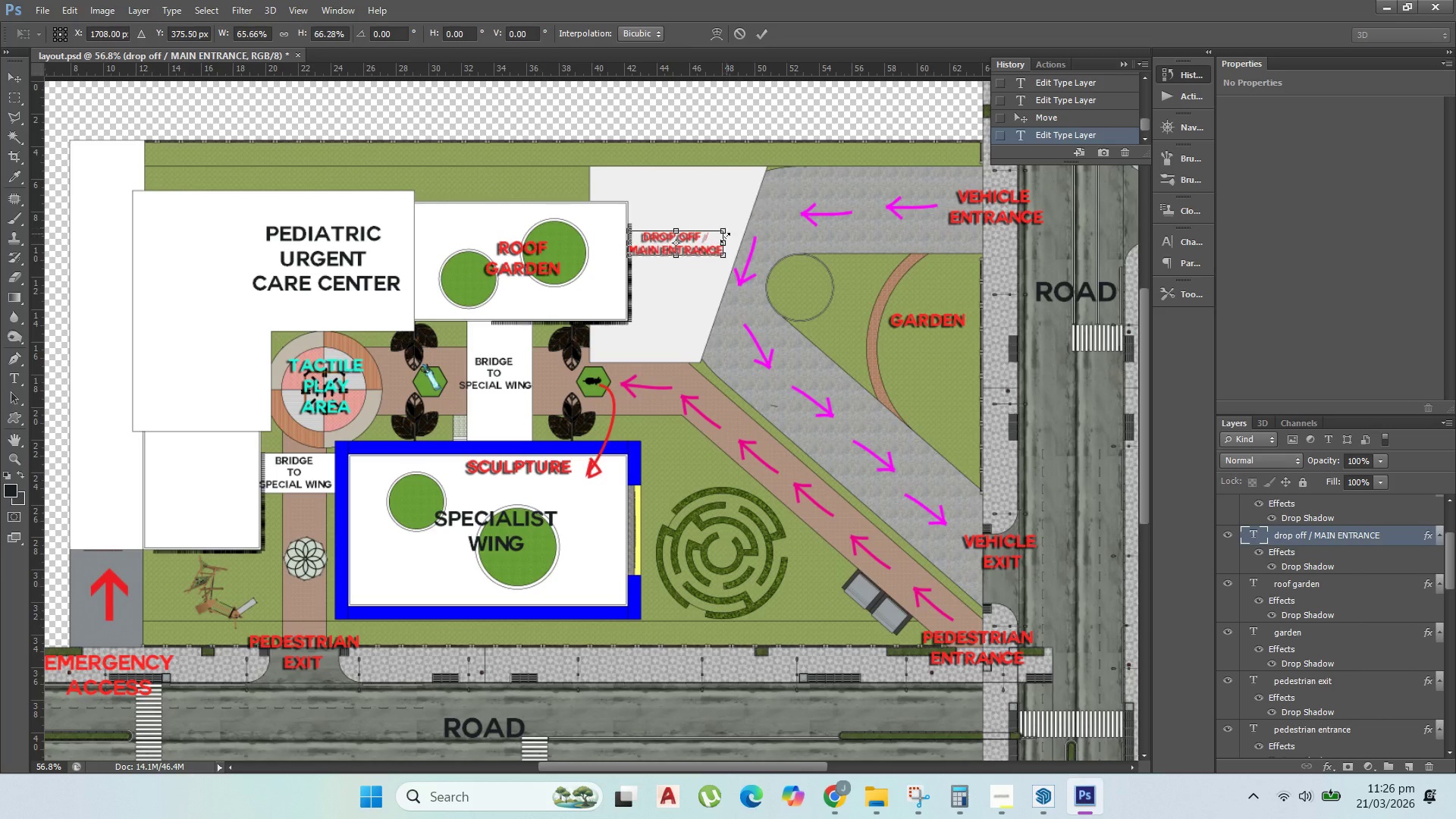 
key(Shift+ShiftLeft)
 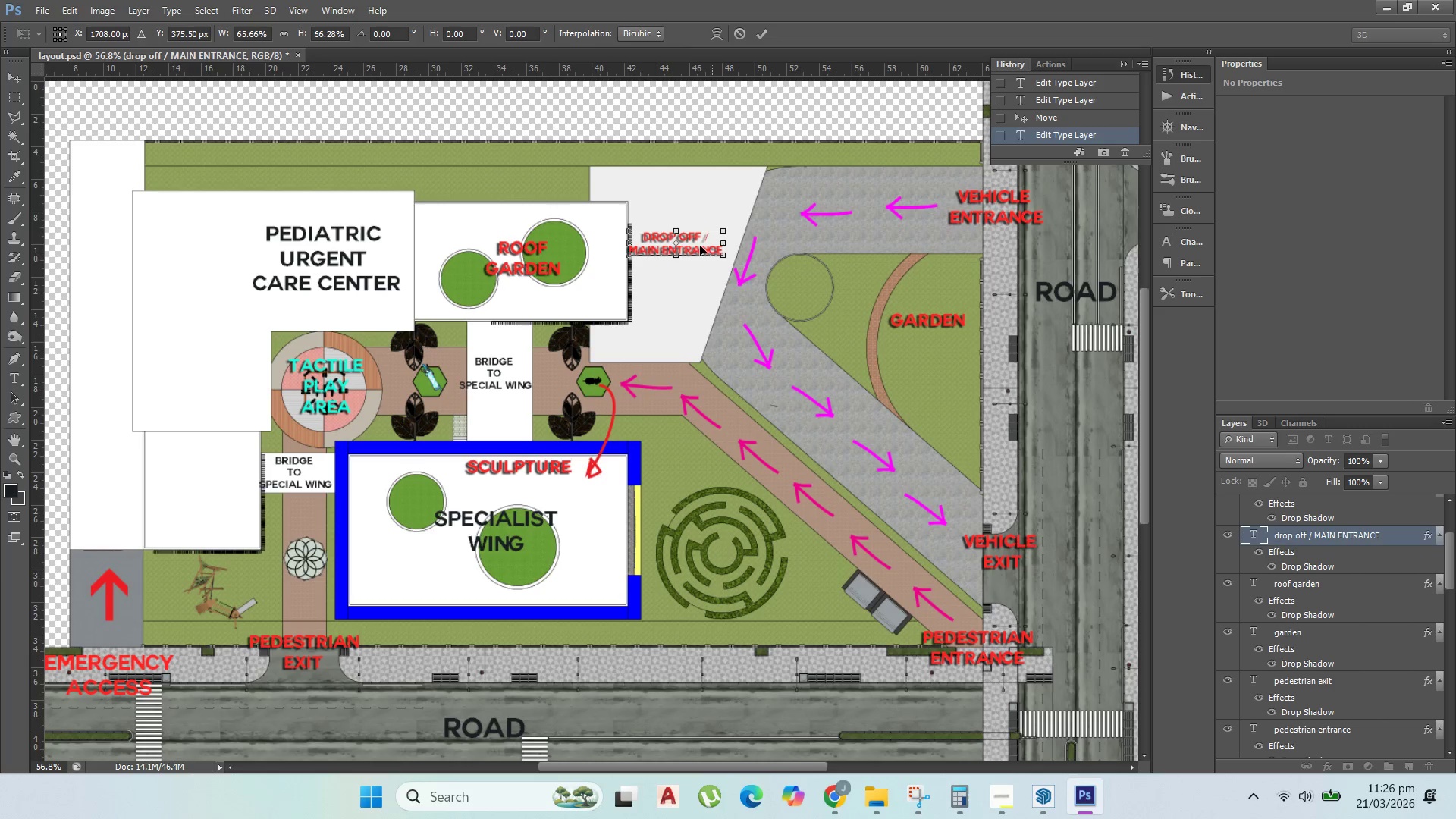 
key(Shift+ShiftLeft)
 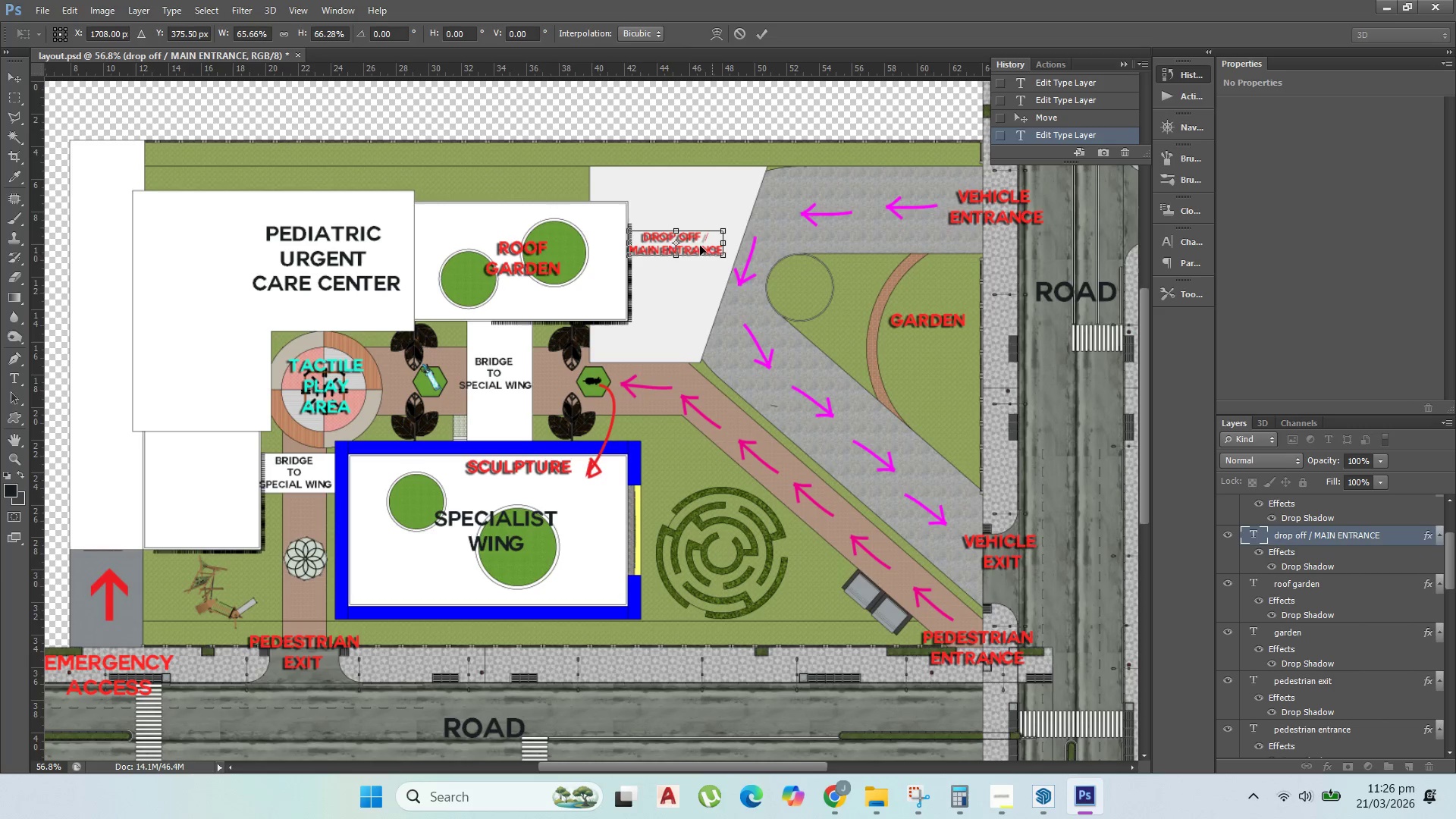 
key(Shift+ShiftLeft)
 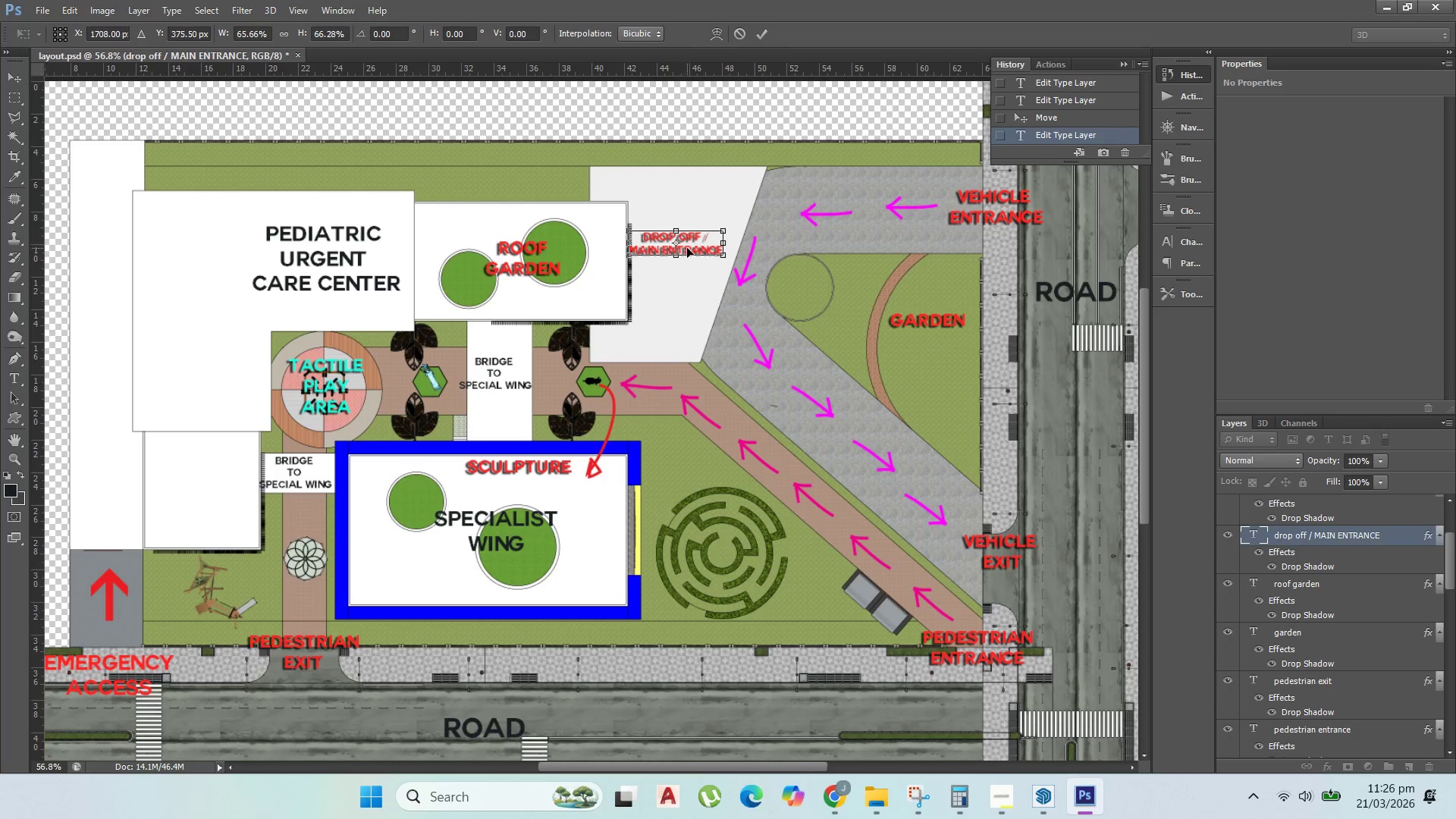 
left_click_drag(start_coordinate=[689, 249], to_coordinate=[696, 258])
 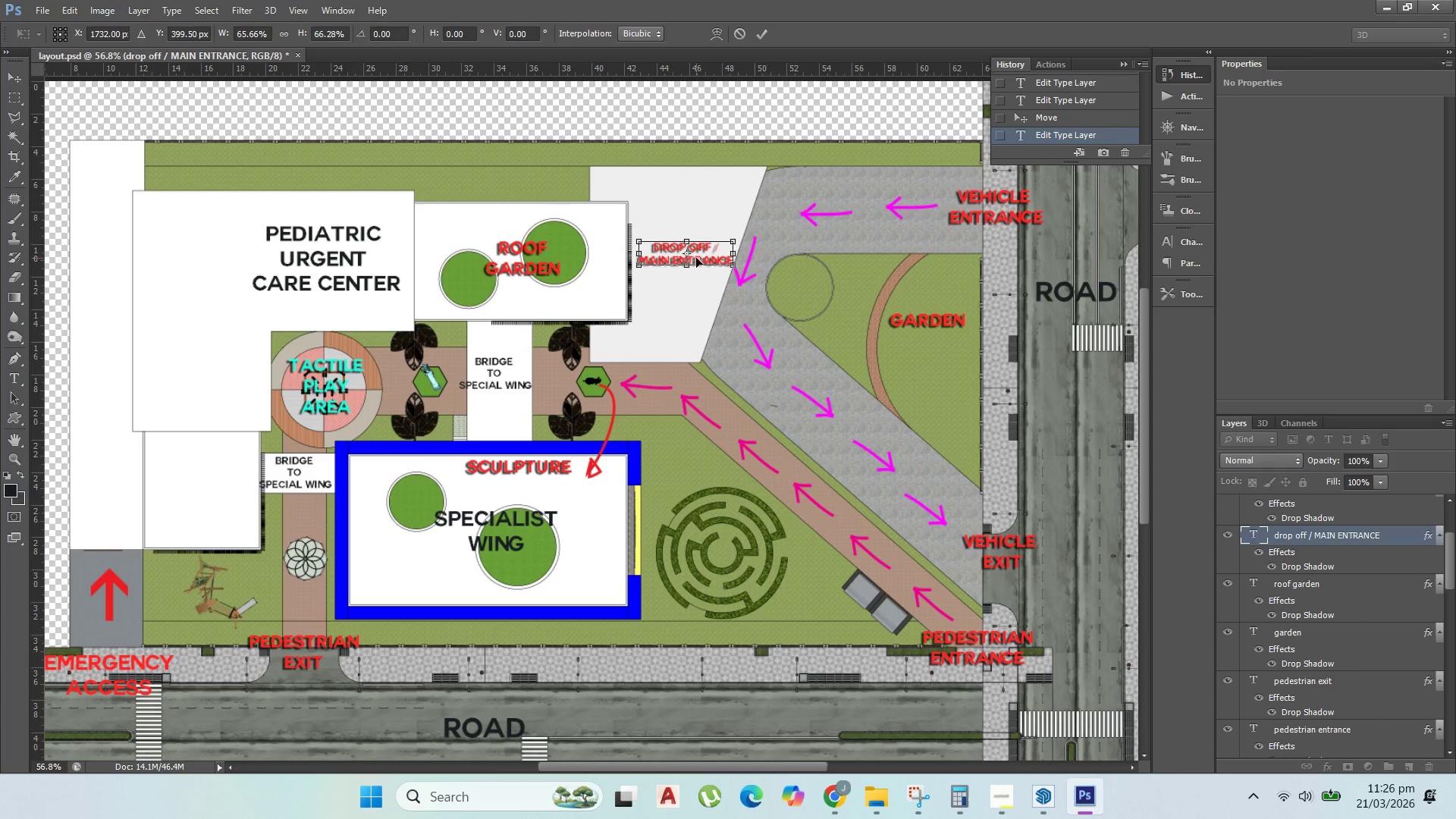 
key(Enter)
 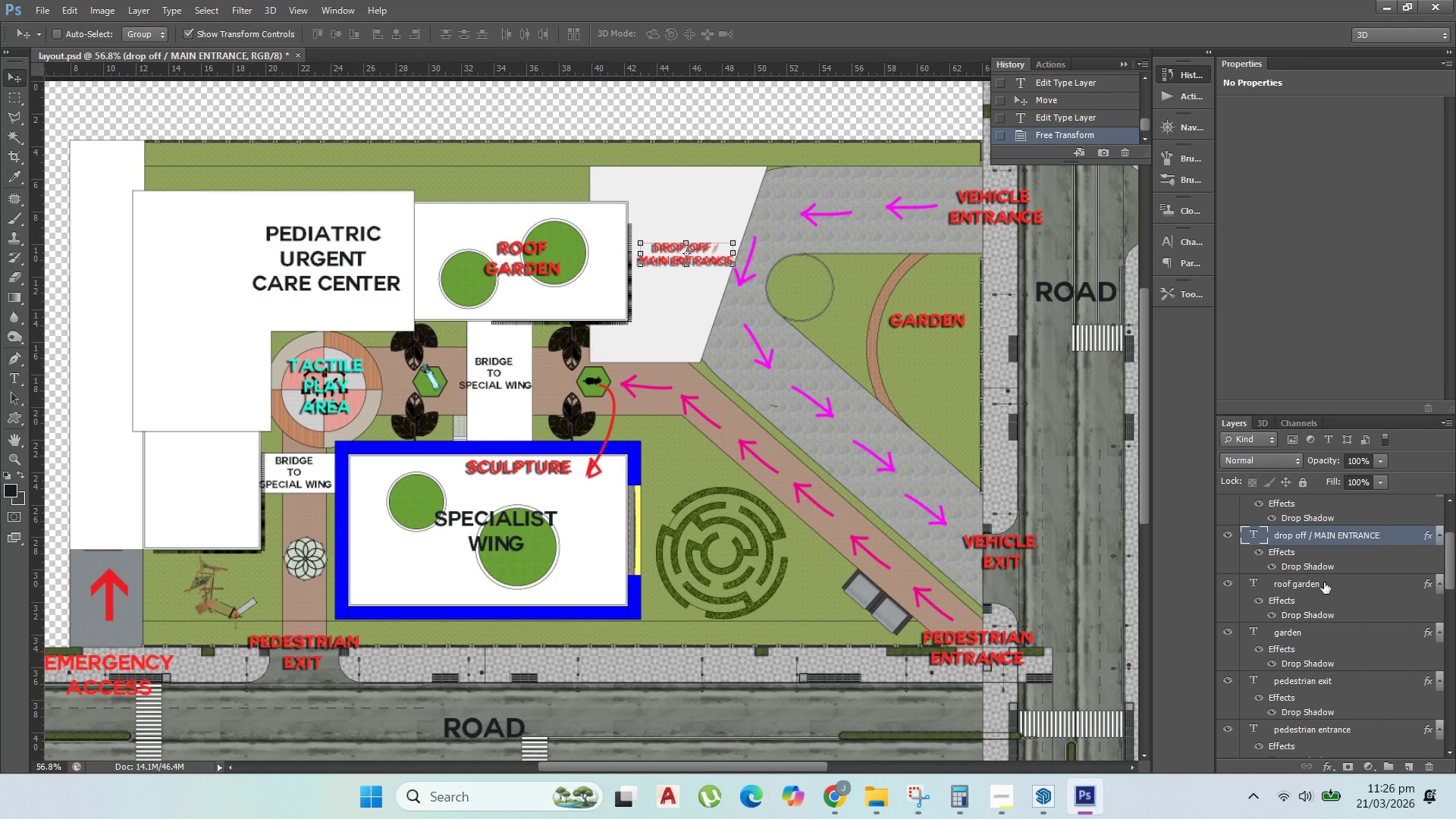 
left_click([1324, 598])
 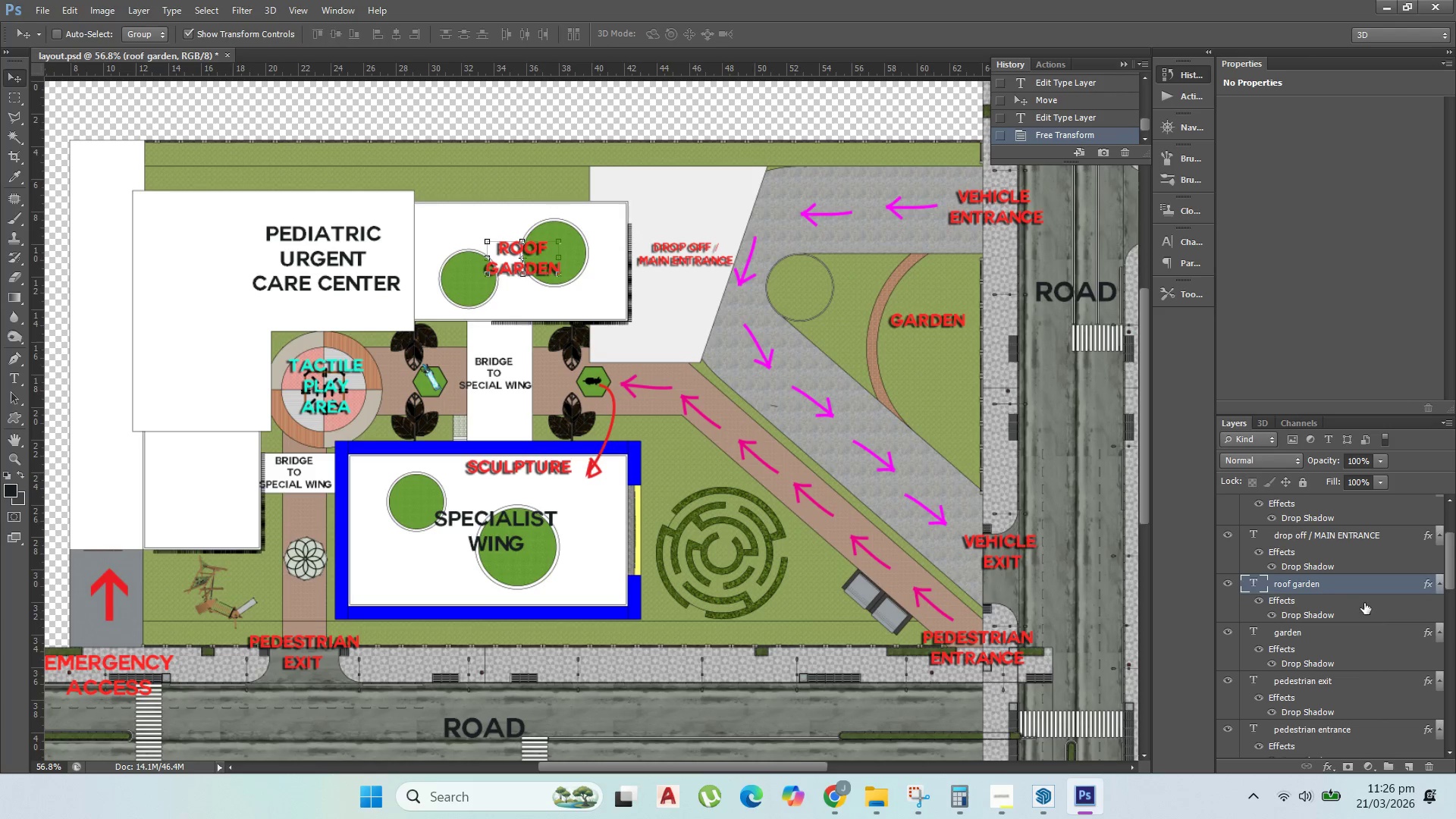 
left_click([1344, 538])
 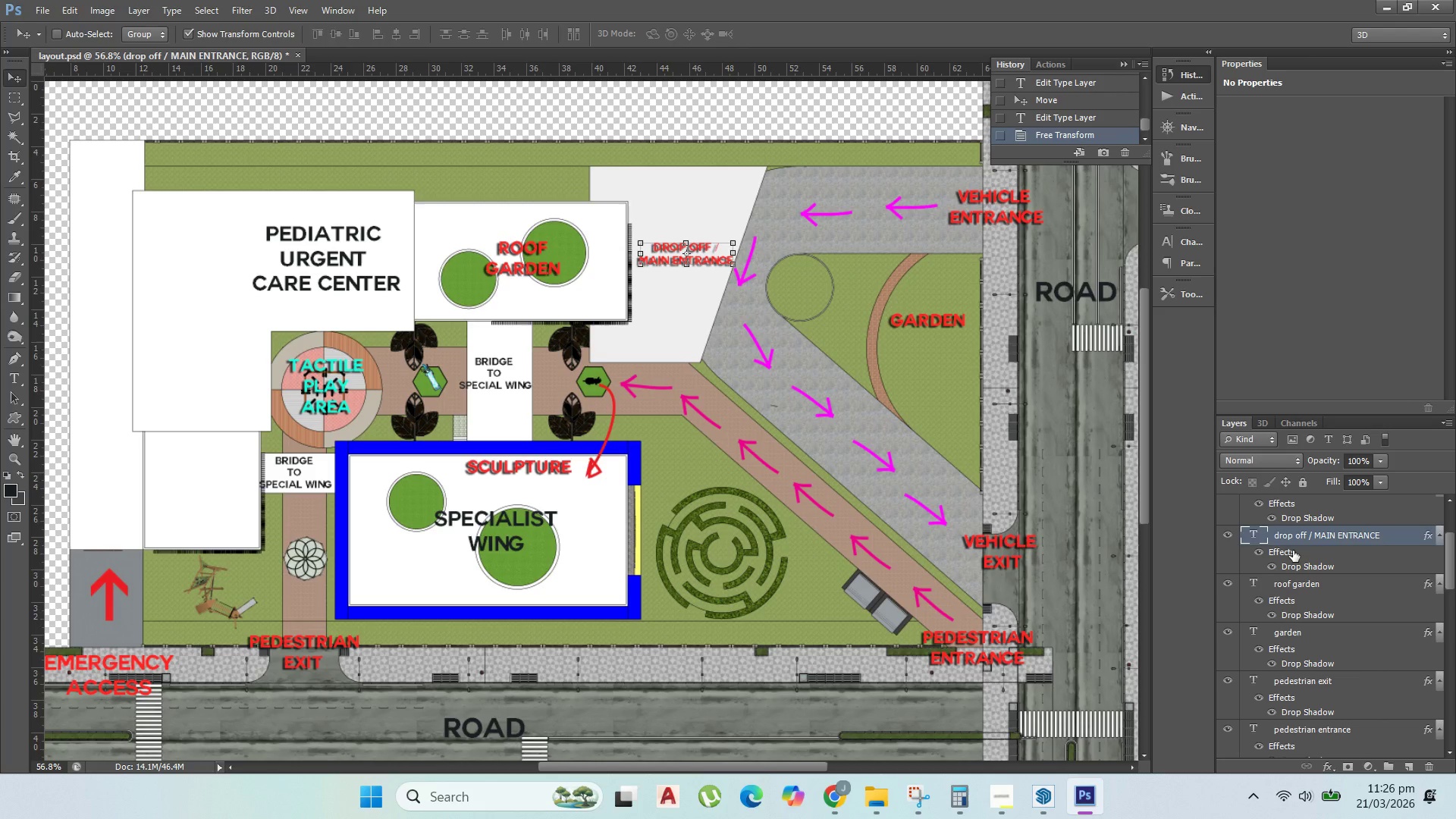 
double_click([1293, 551])
 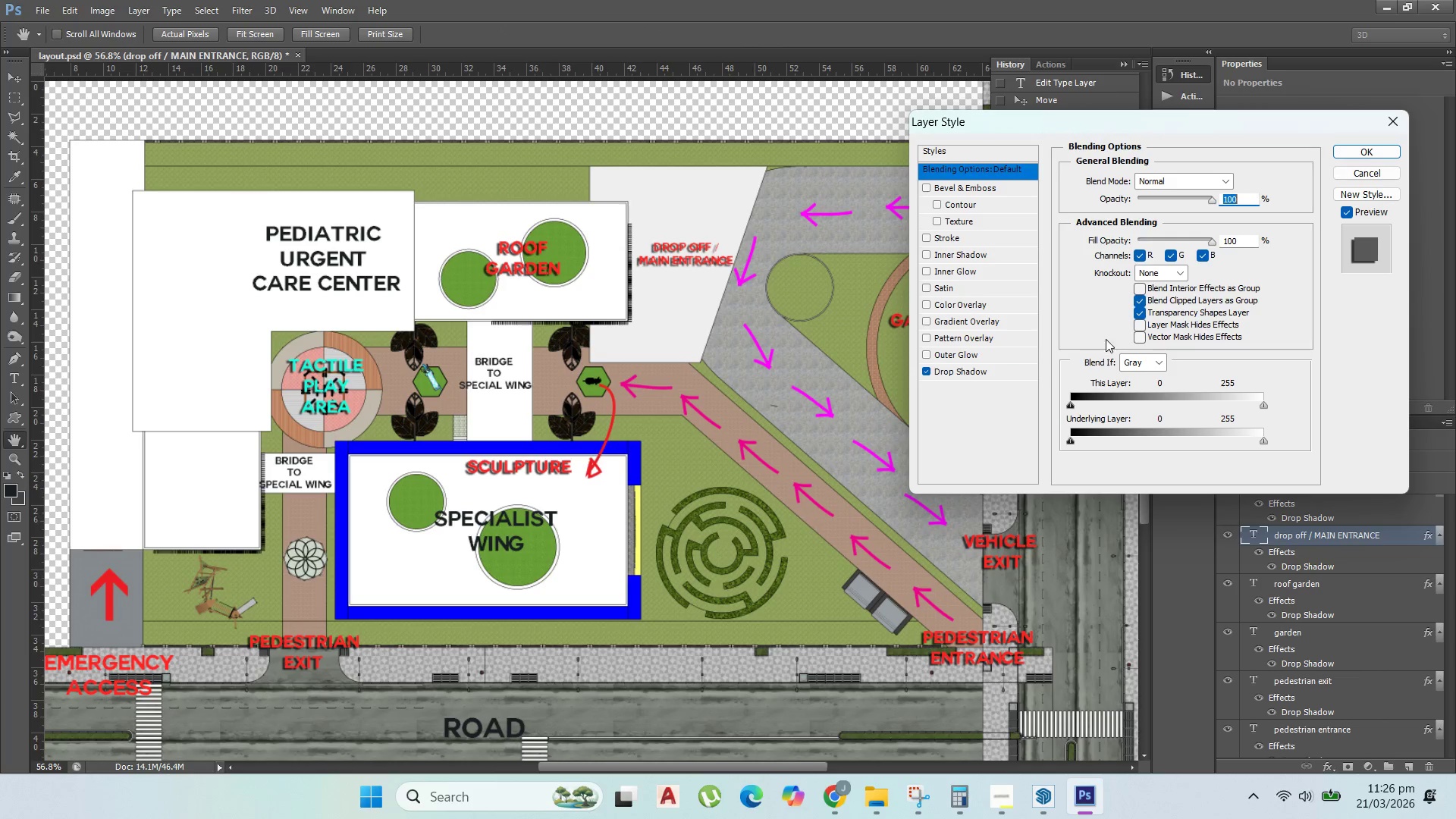 
left_click([962, 370])
 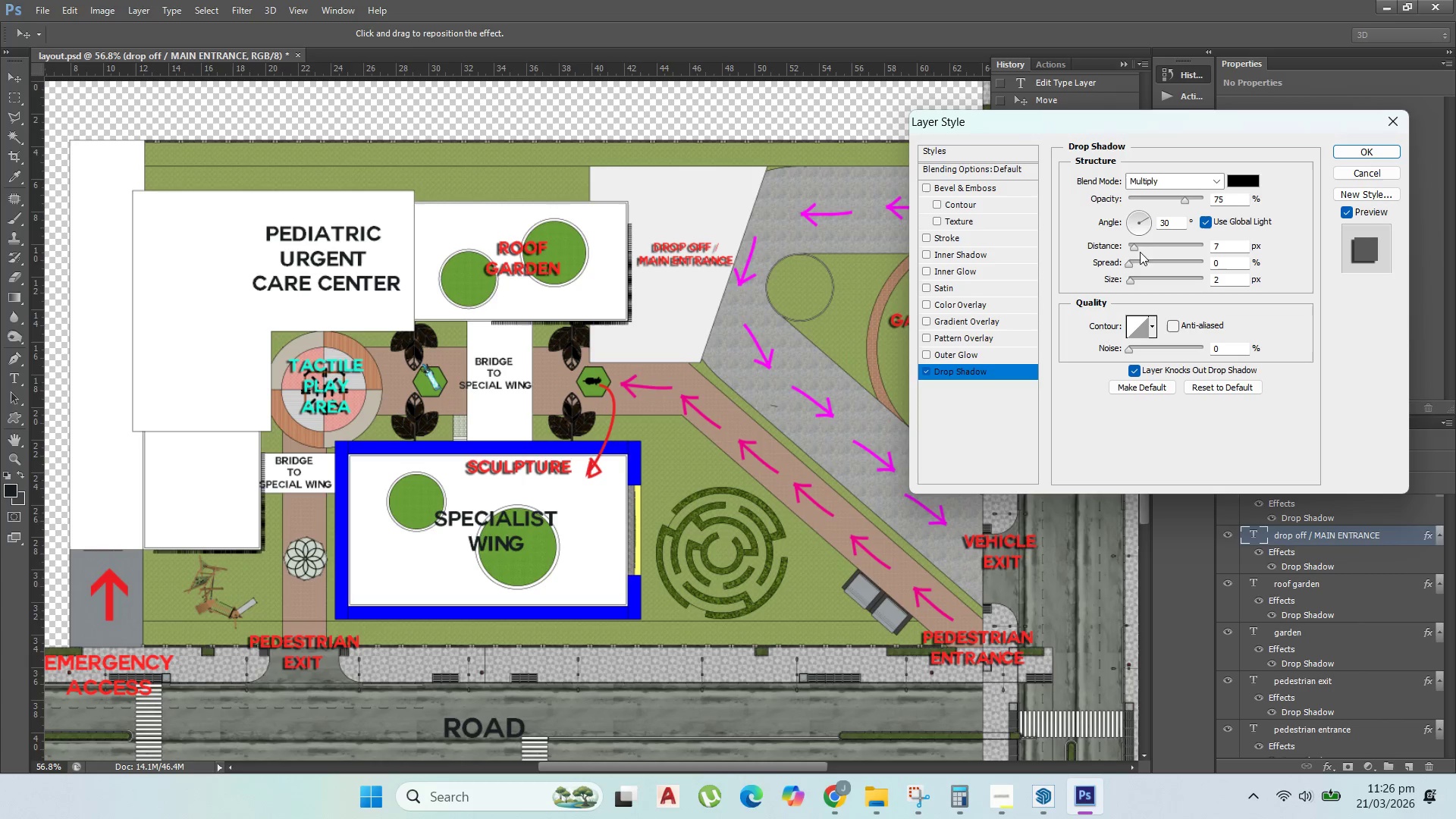 
left_click_drag(start_coordinate=[1135, 248], to_coordinate=[1130, 249])
 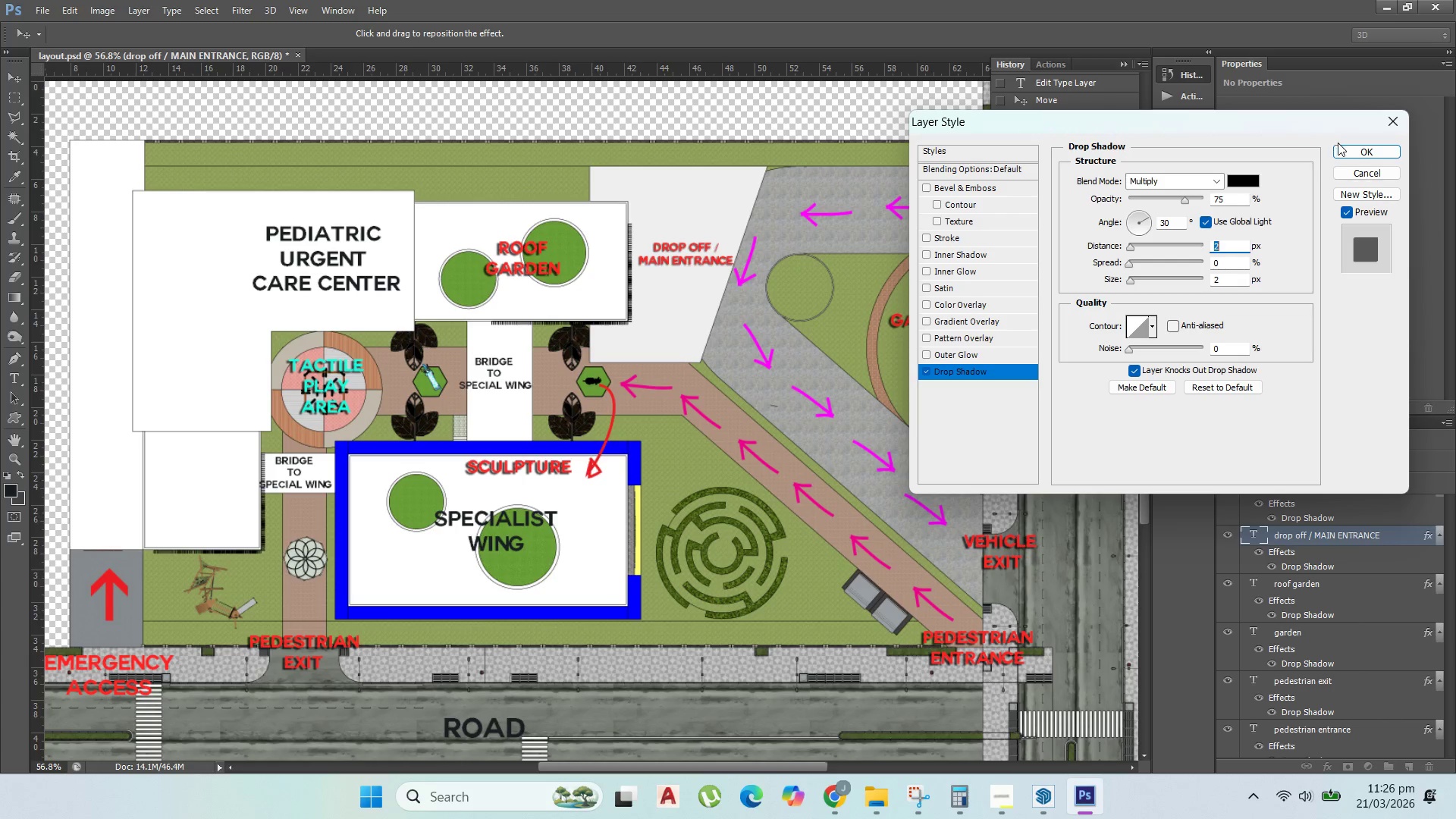 
left_click([1351, 151])
 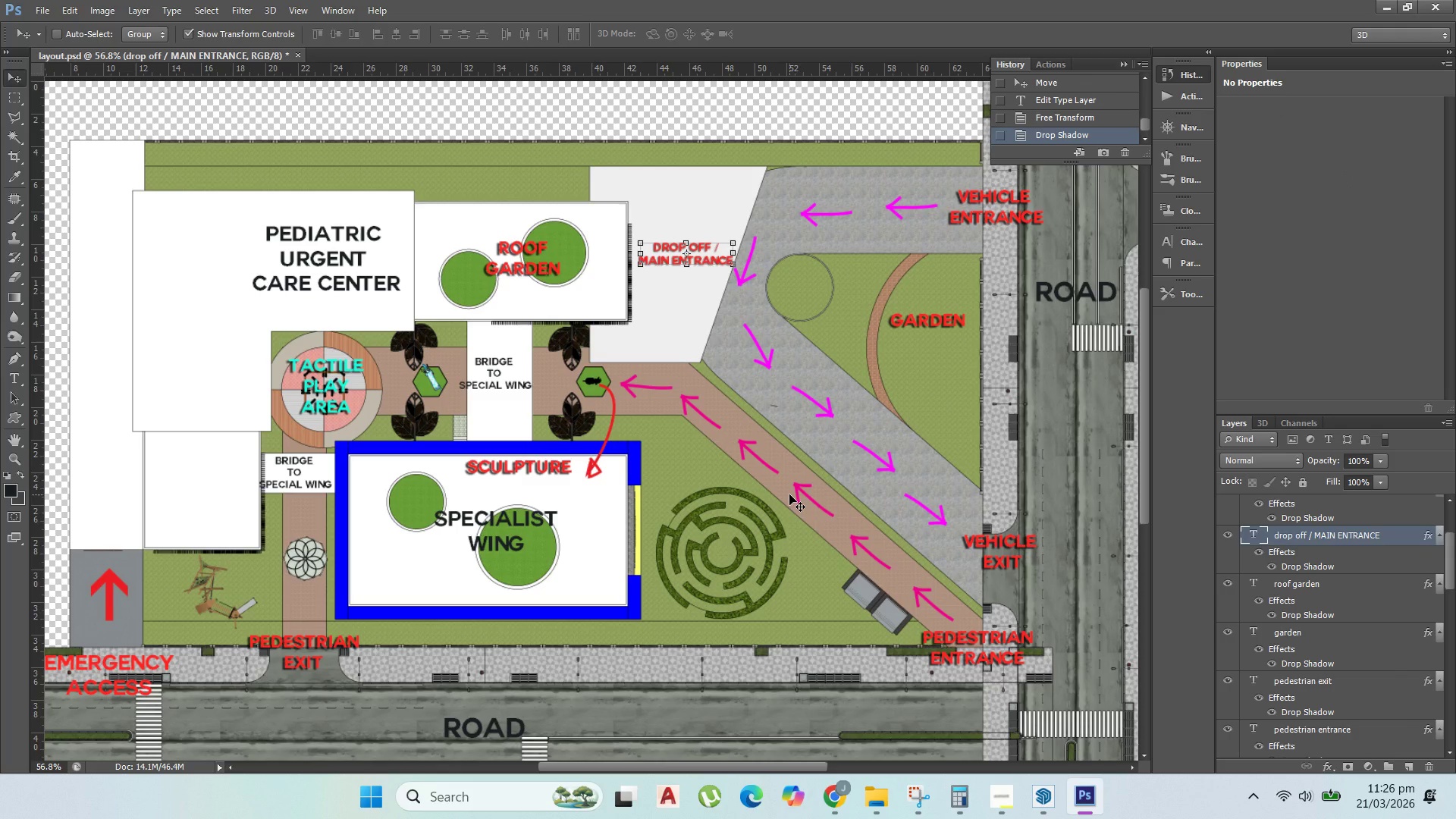 
wait(6.81)
 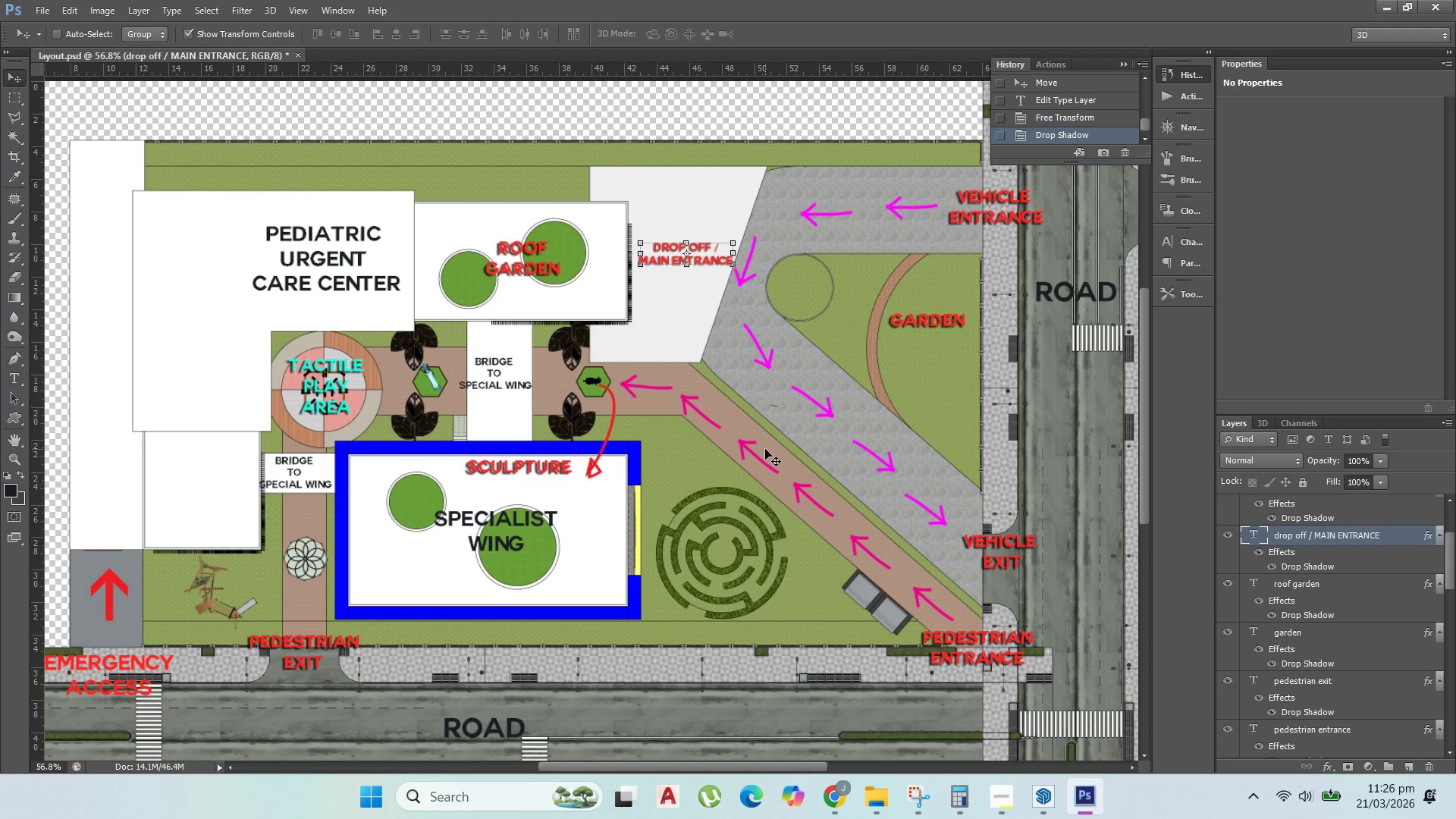 
left_click([835, 791])
 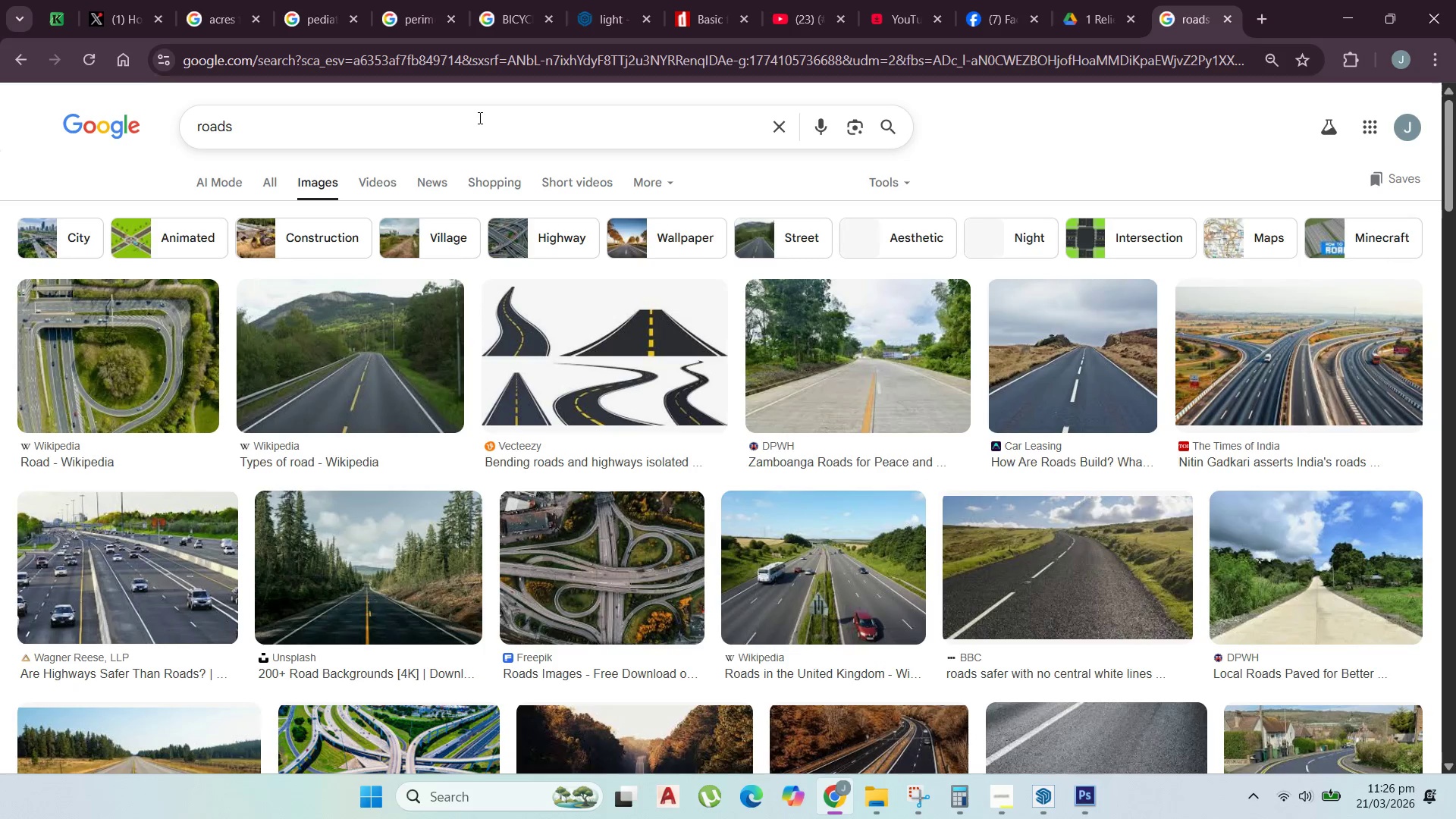 
left_click_drag(start_coordinate=[460, 115], to_coordinate=[0, 146])
 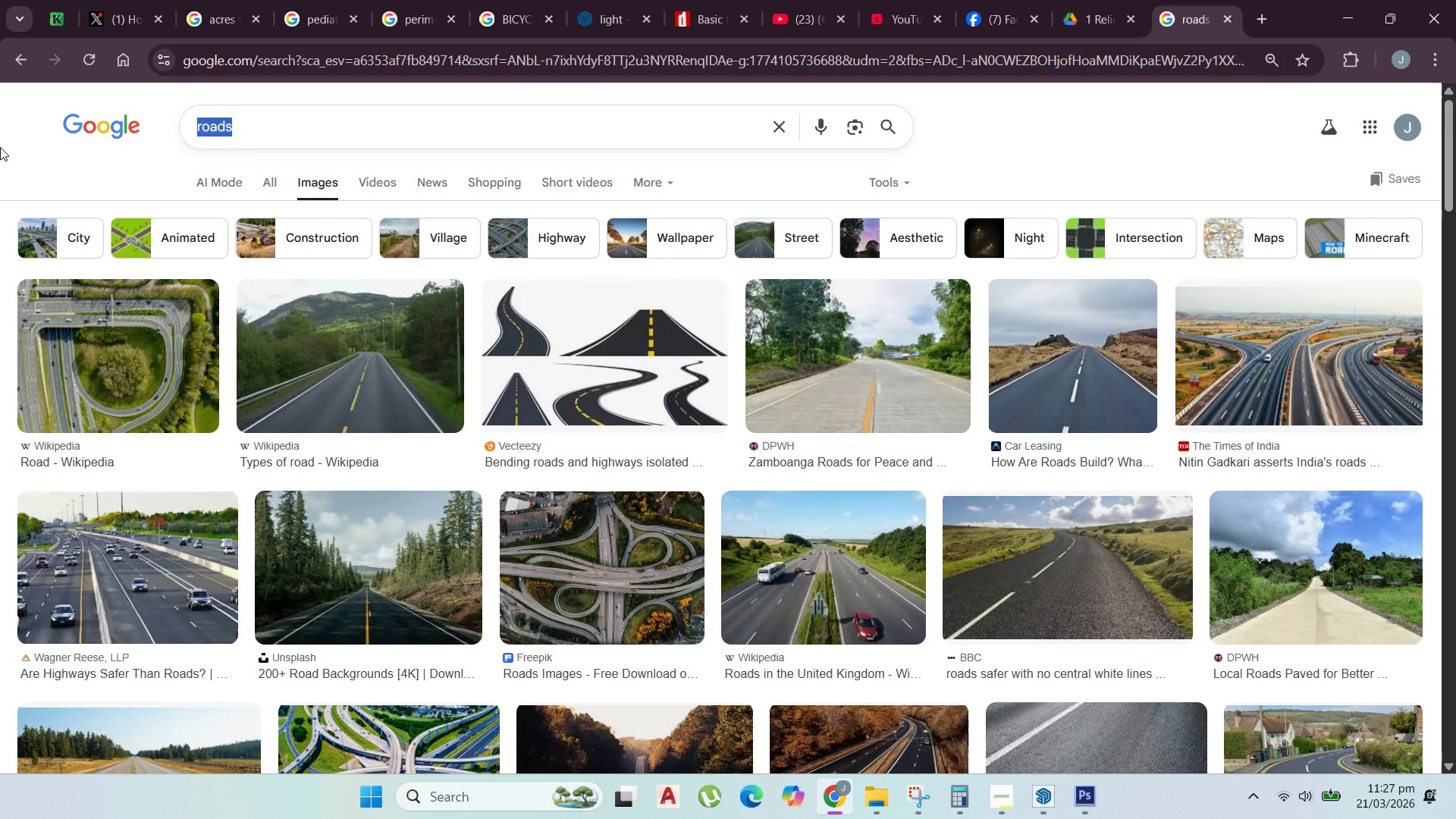 
type(TREOP)
key(Backspace)
key(Backspace)
type(PNPNG)
 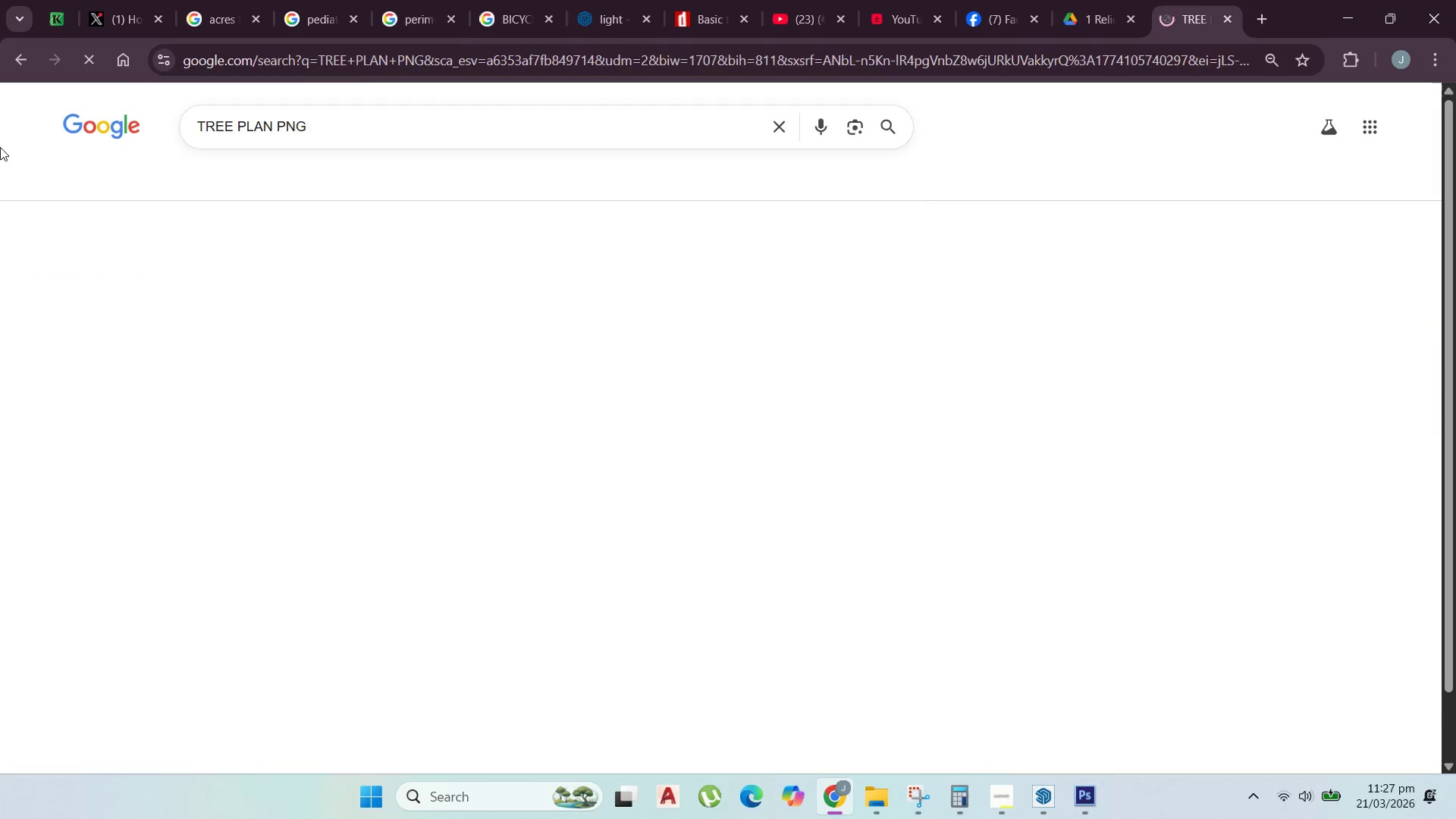 
hold_key(key=Space, duration=3.2)
 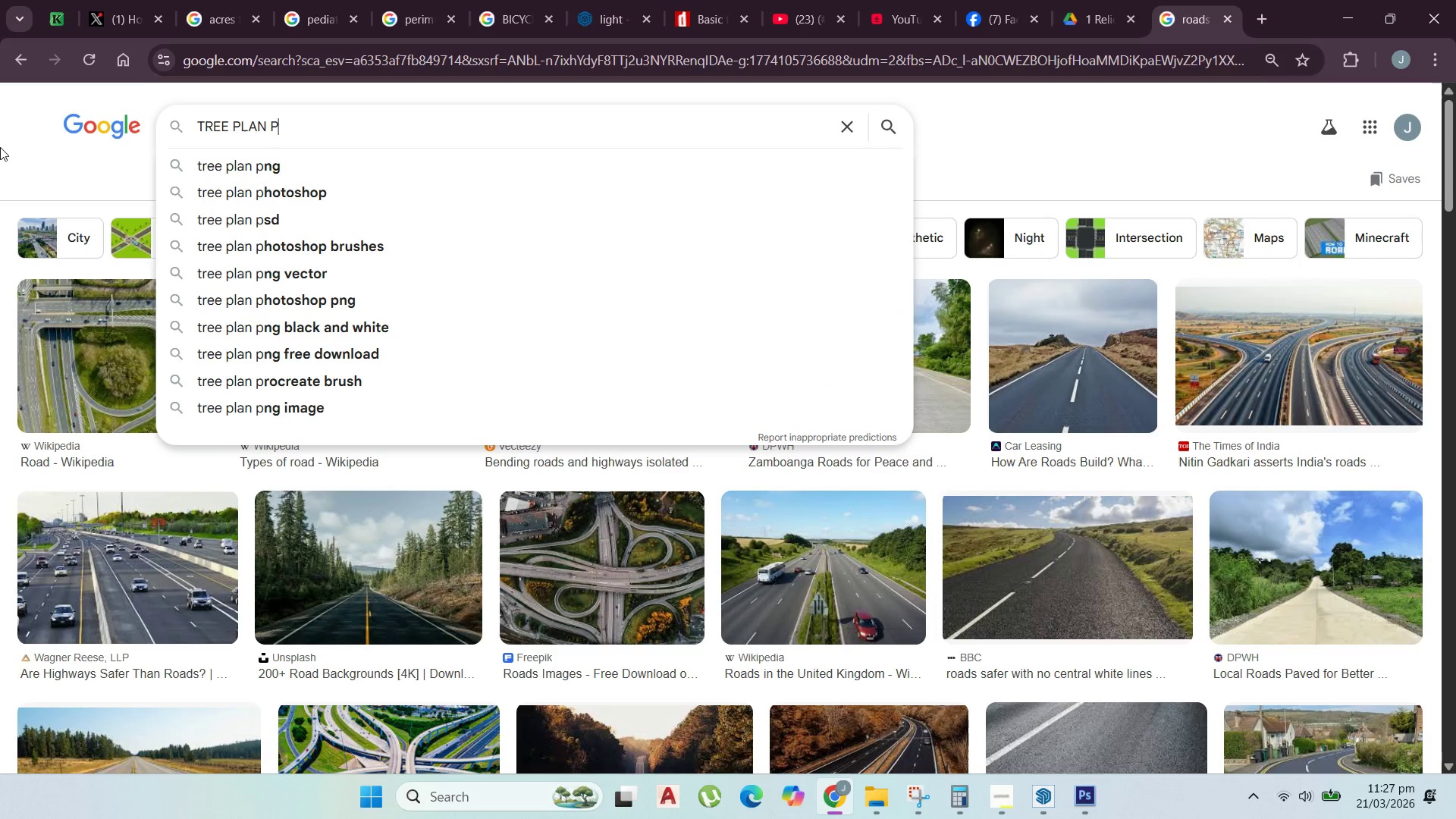 
key(Enter)
 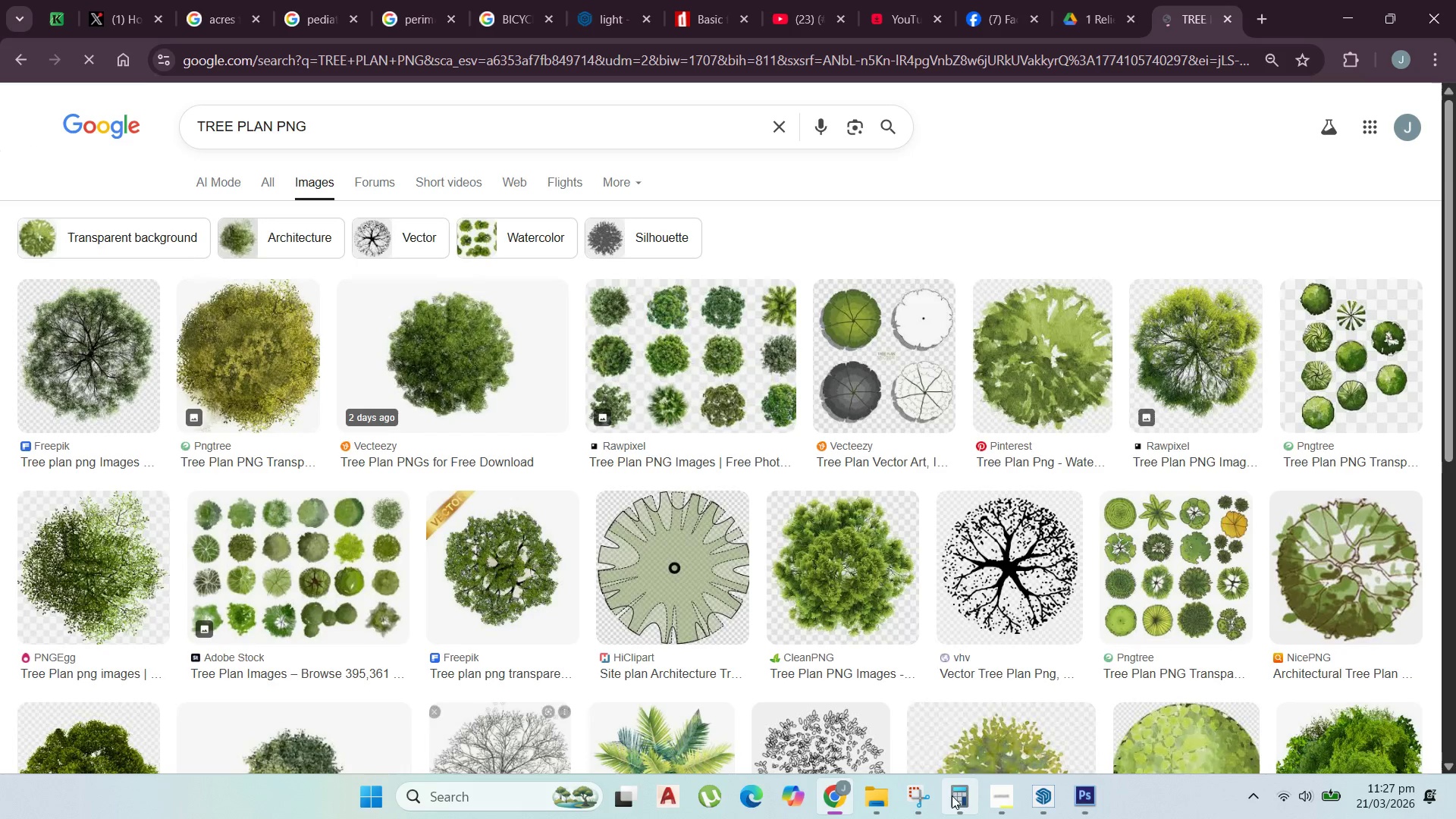 
left_click([990, 793])